 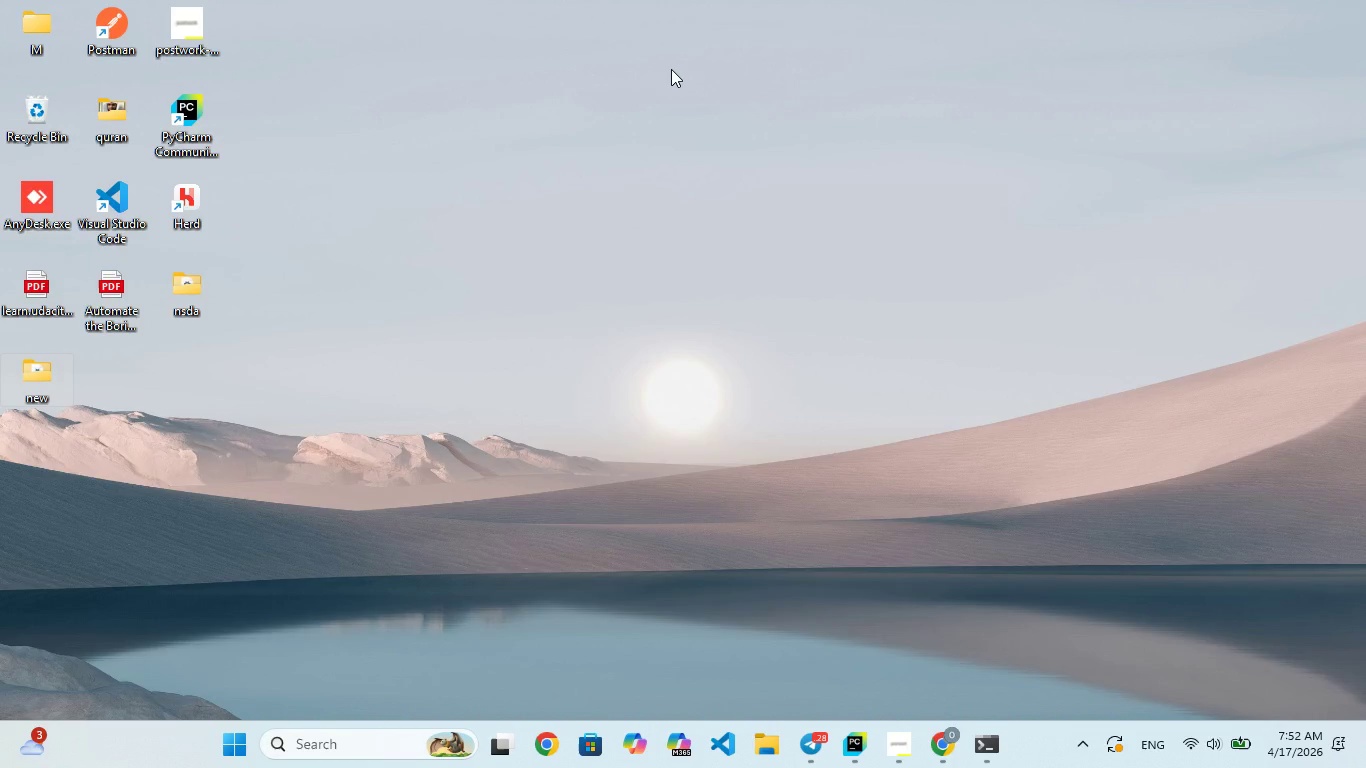 
left_click([71, 39])
 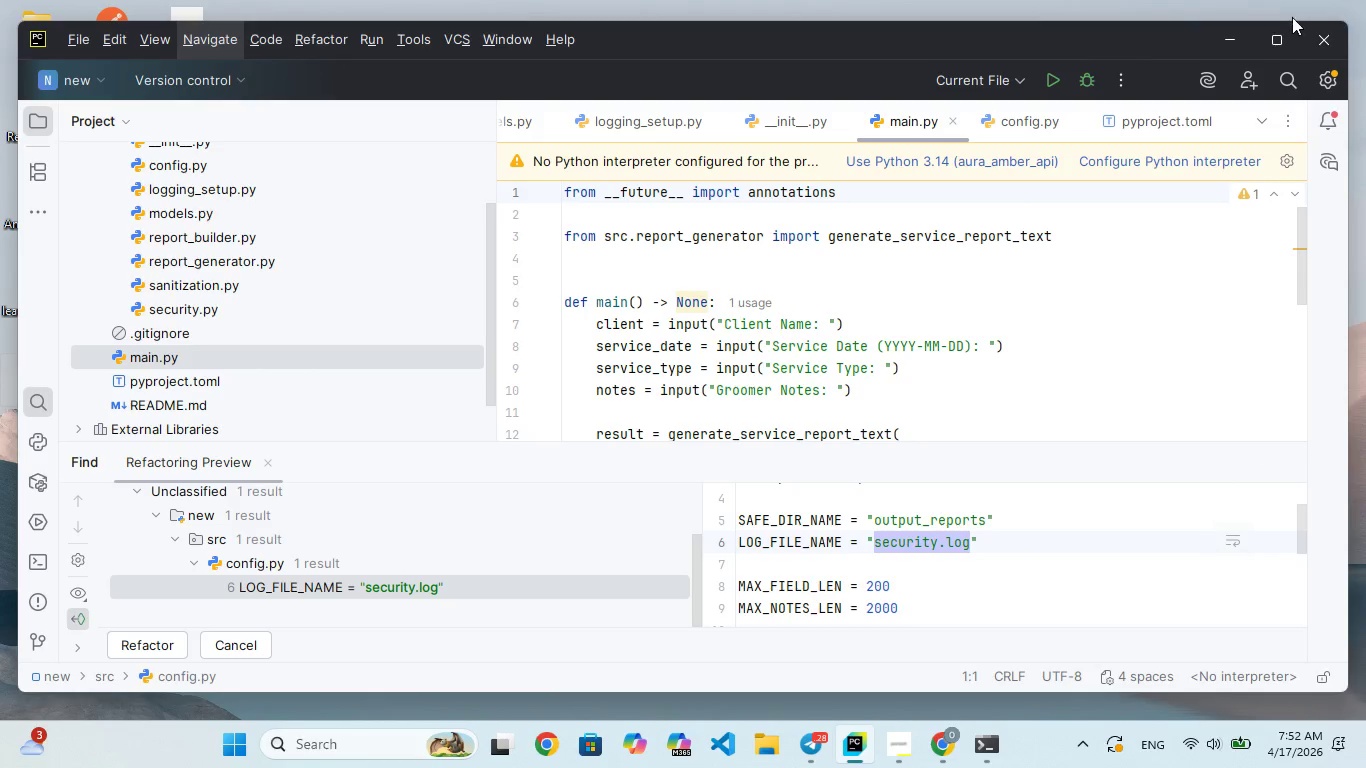 
left_click([1277, 41])
 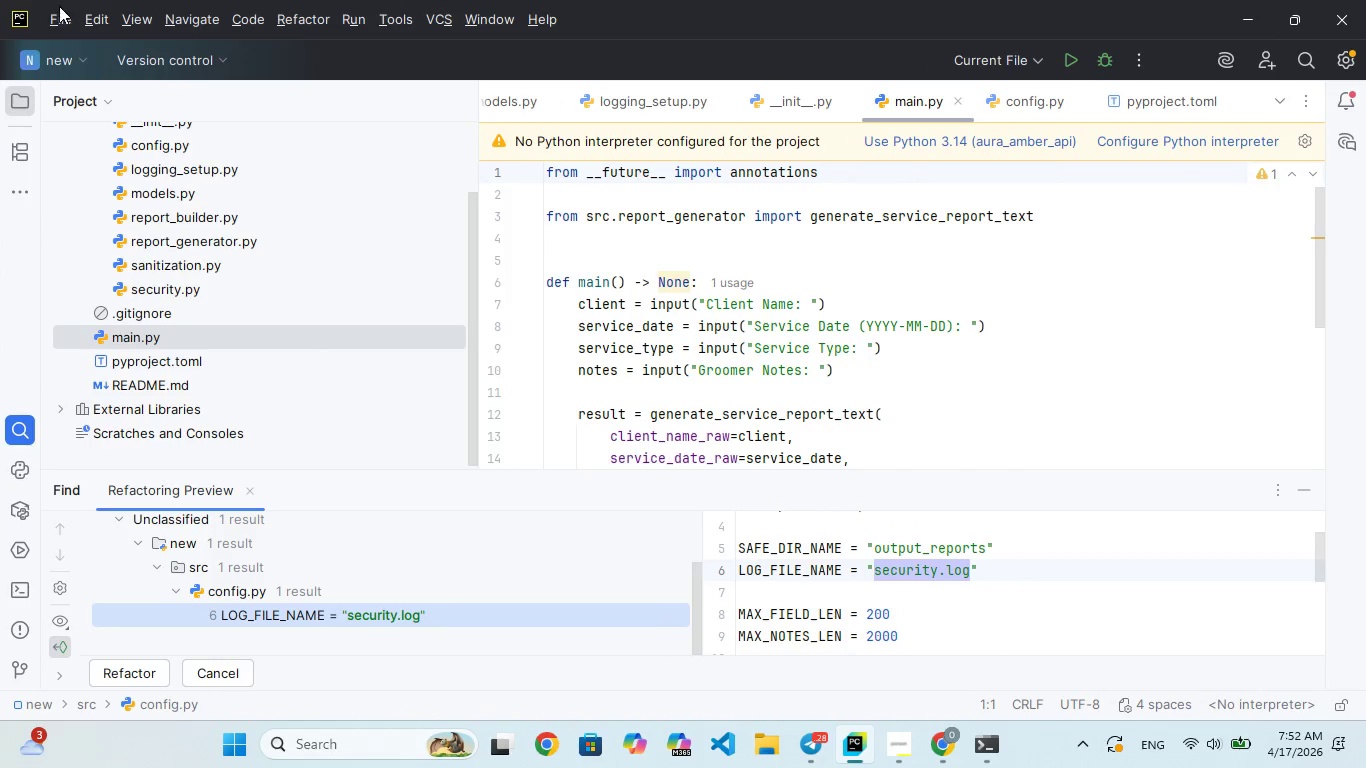 
left_click([61, 16])
 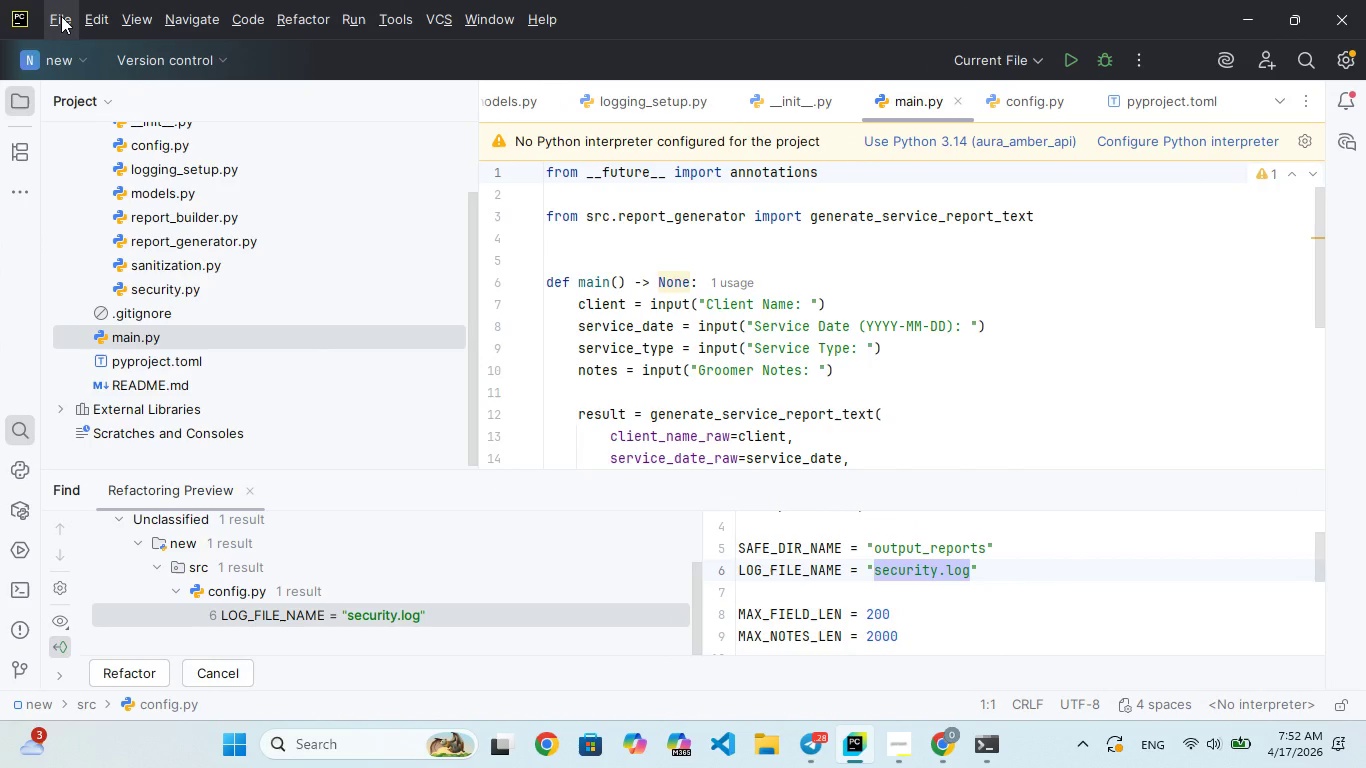 
left_click([61, 16])
 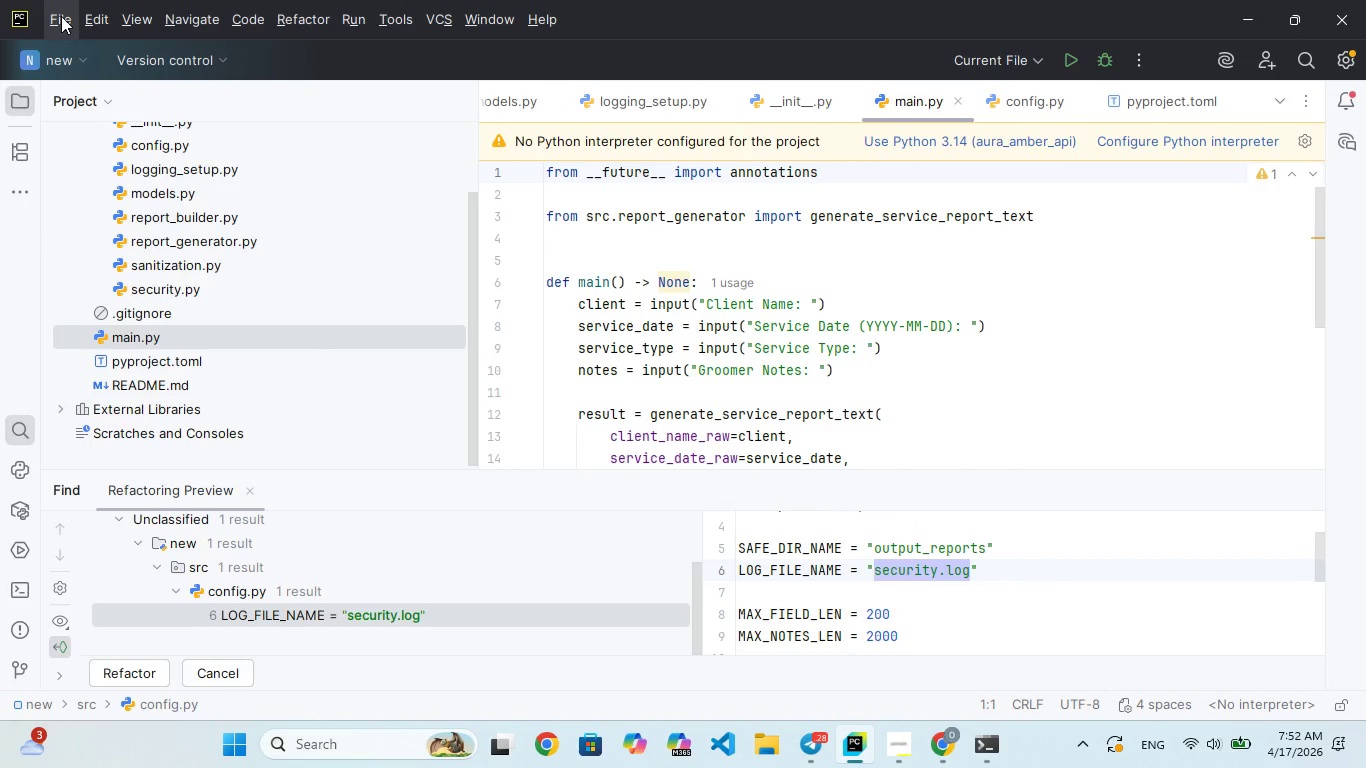 
wait(6.44)
 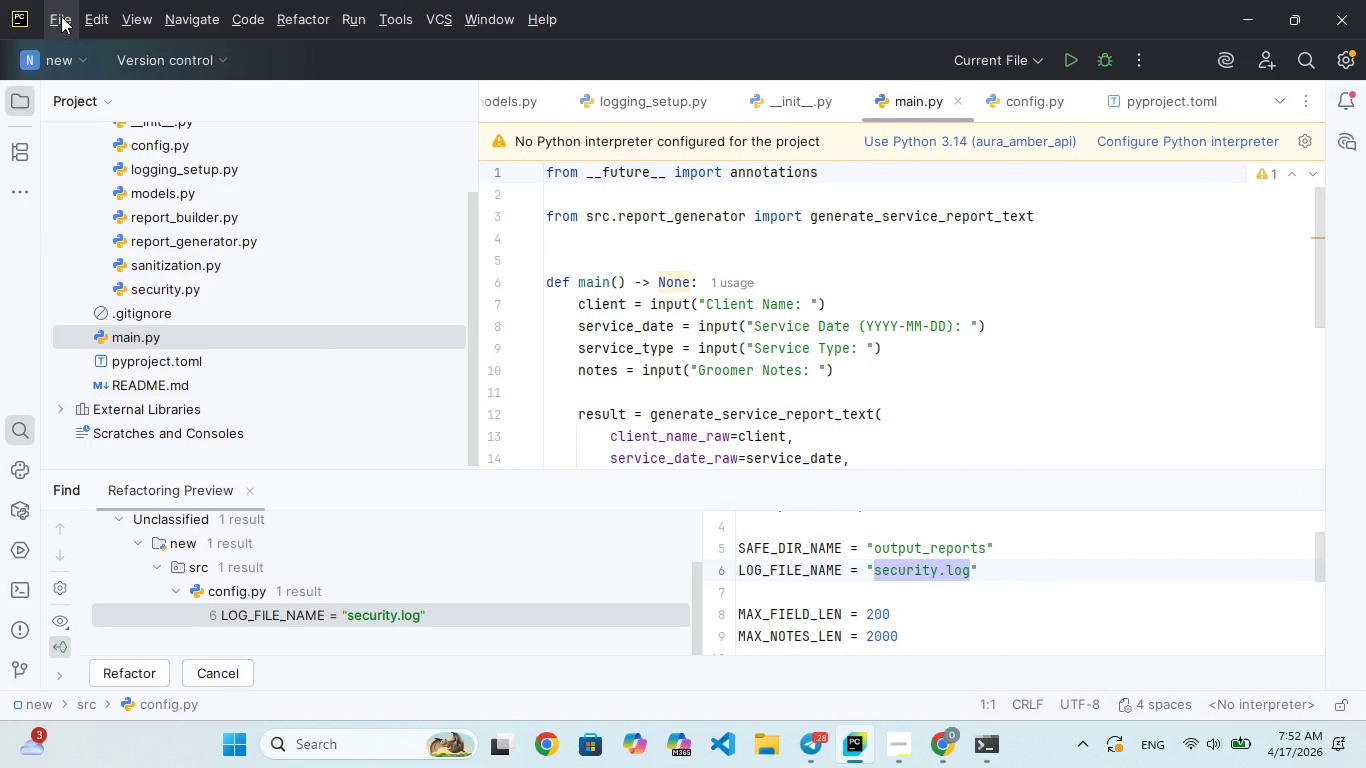 
left_click([61, 16])
 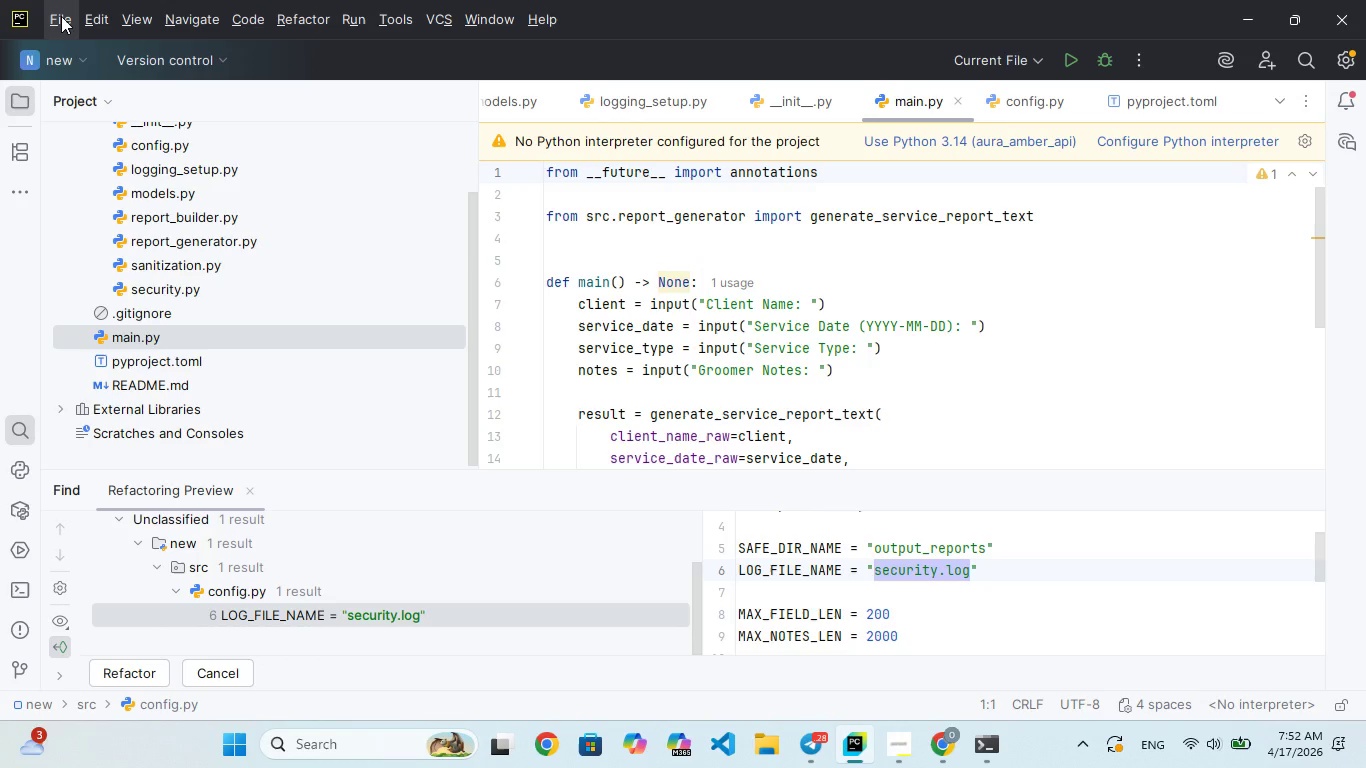 
double_click([61, 16])
 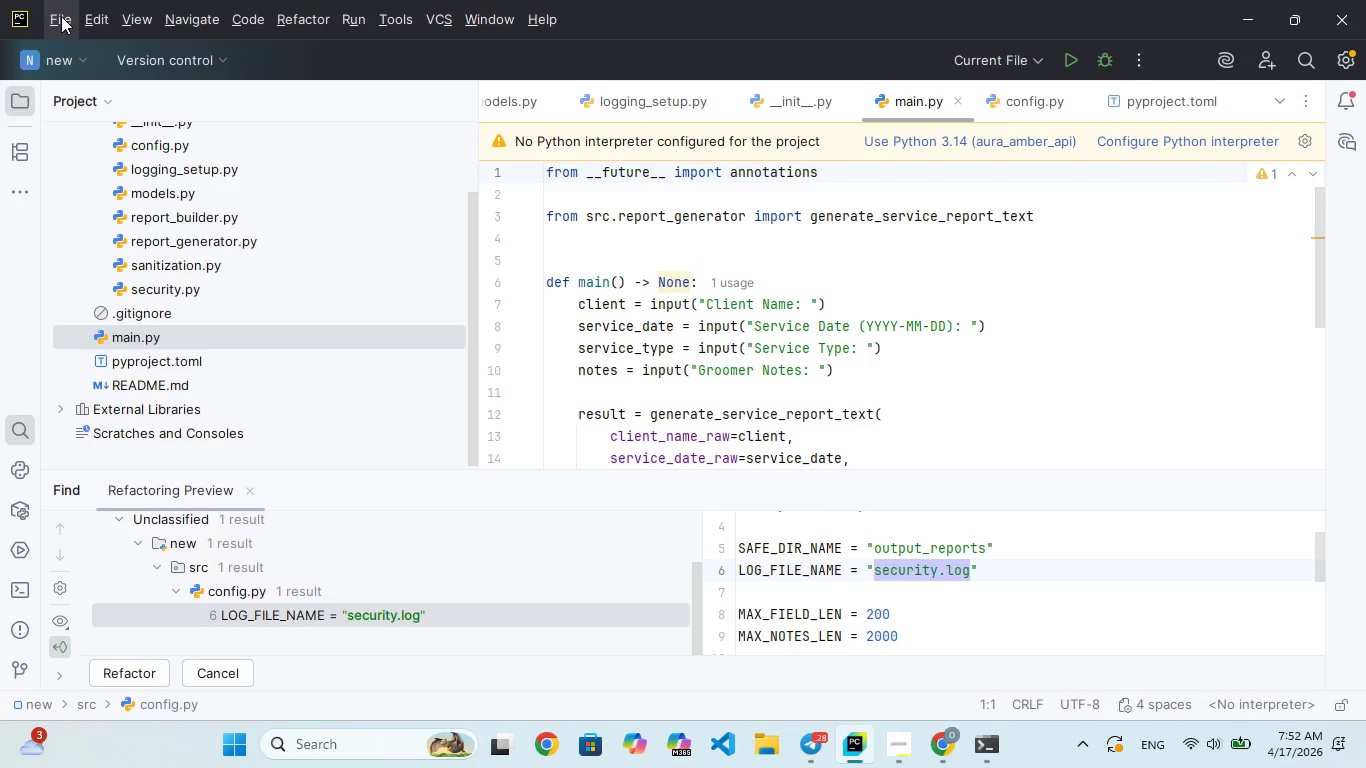 
triple_click([61, 16])
 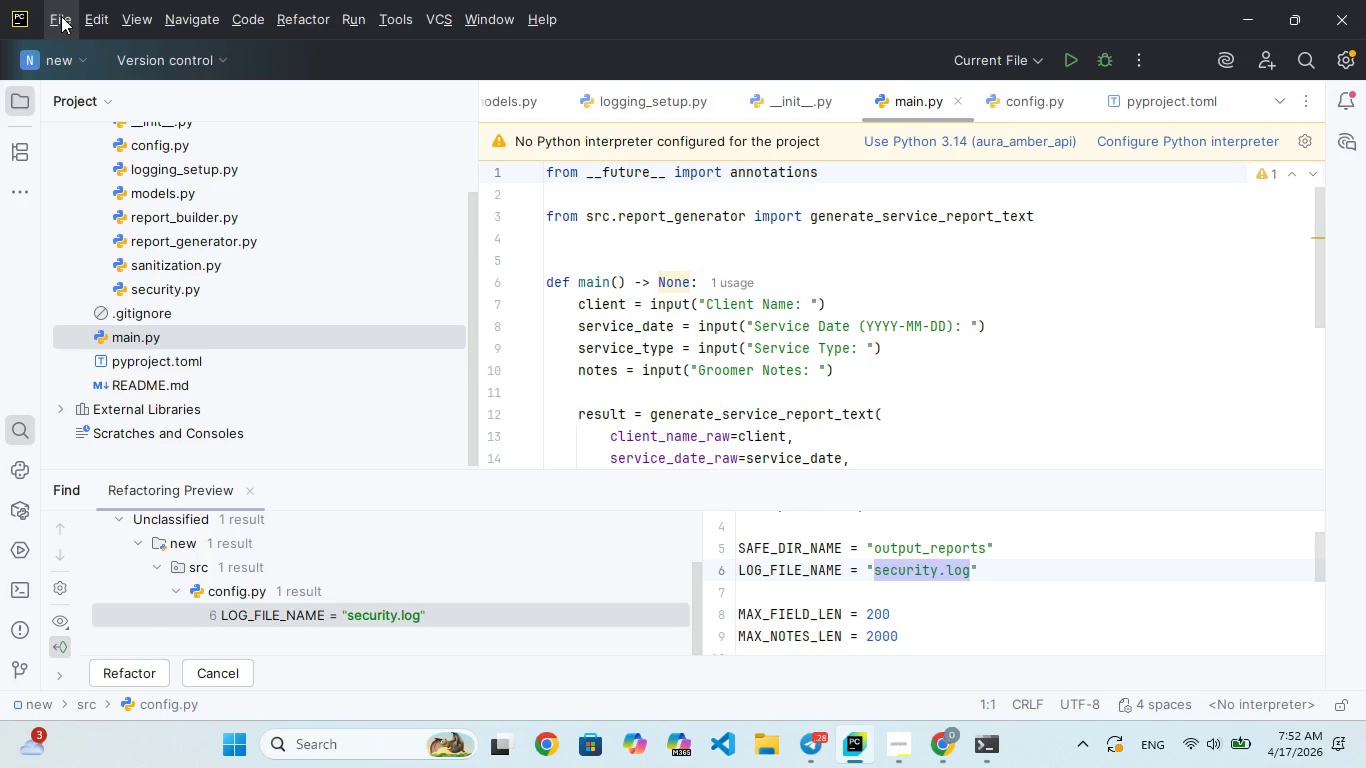 
triple_click([61, 16])
 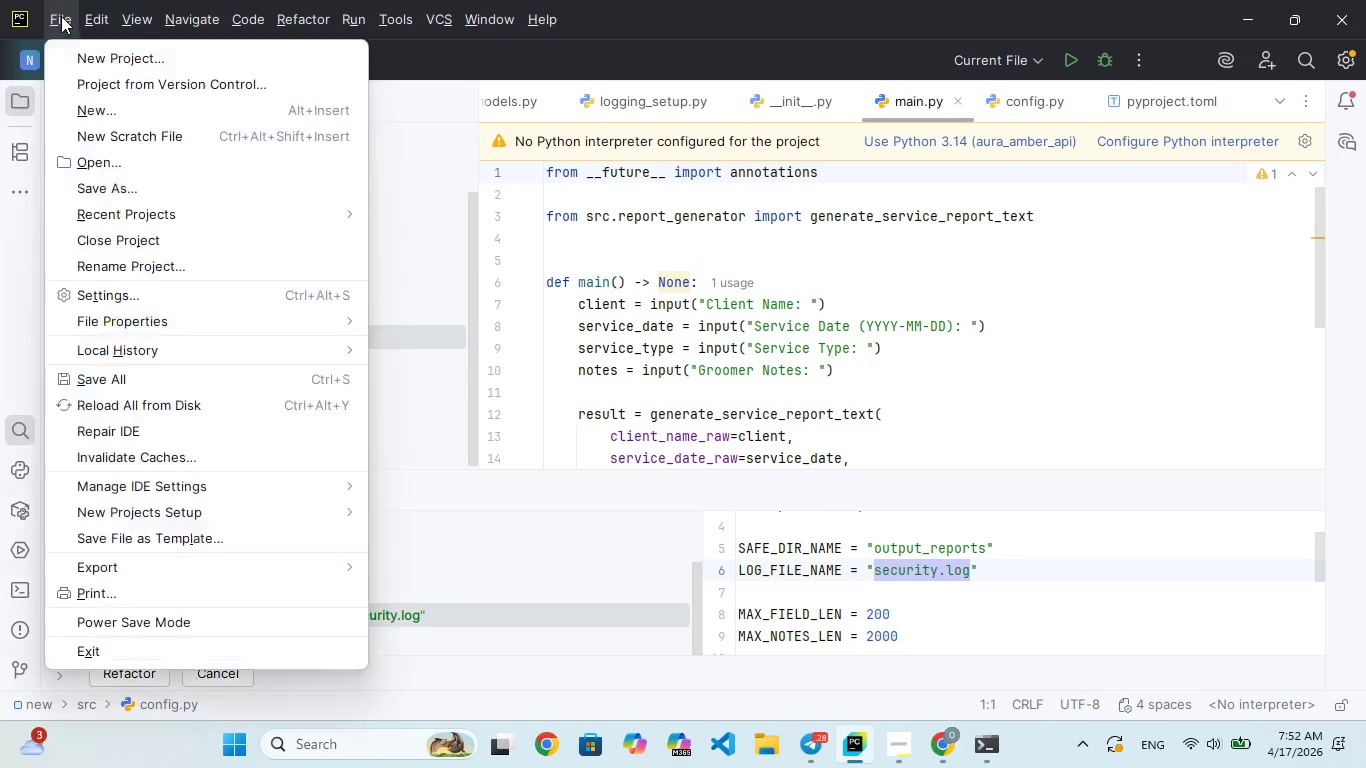 
triple_click([61, 16])
 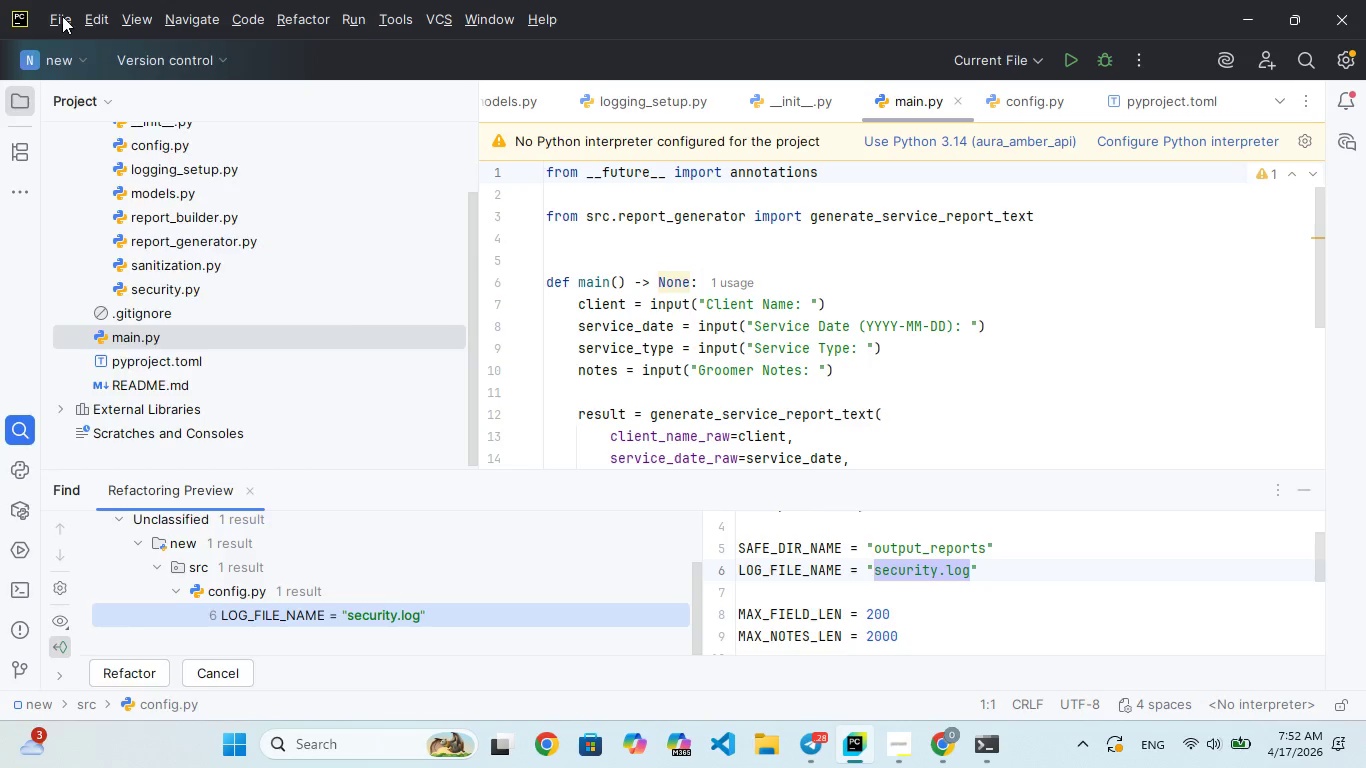 
triple_click([62, 16])
 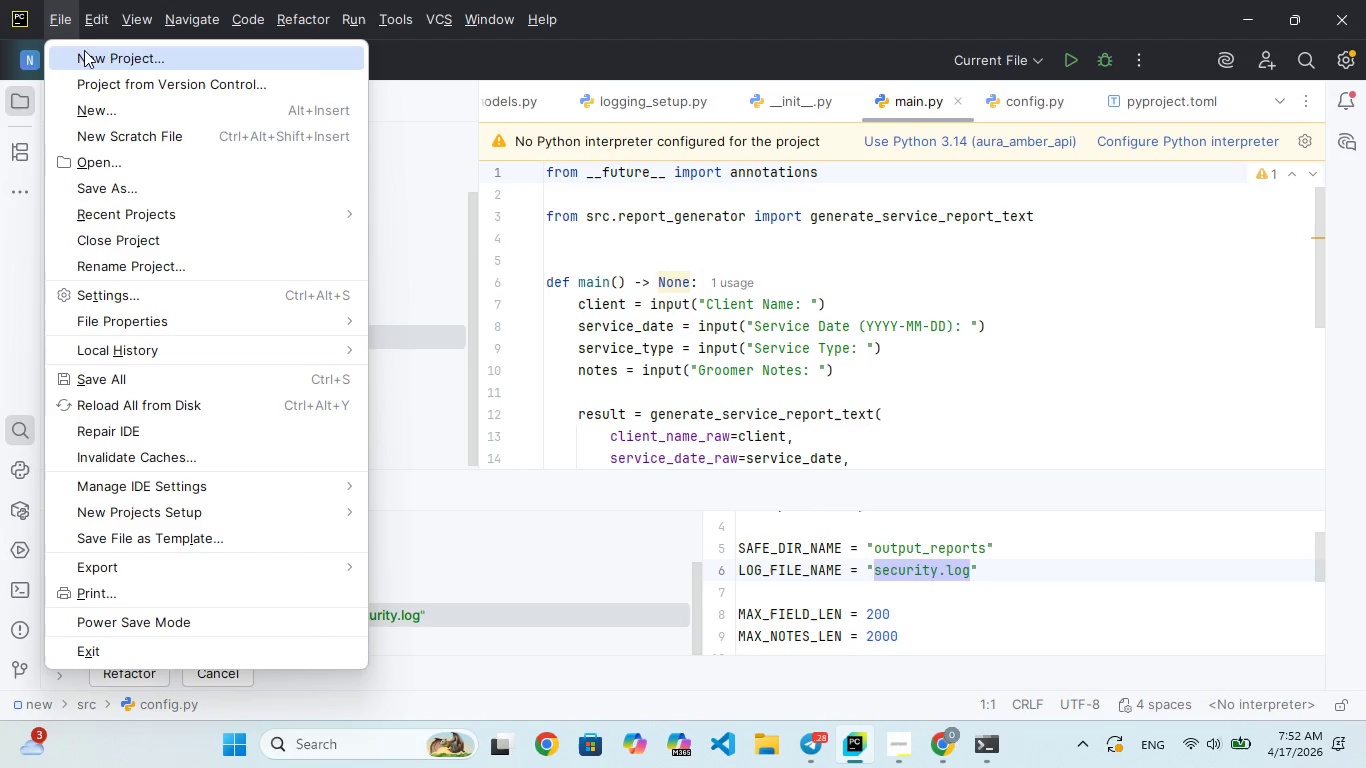 
left_click([99, 58])
 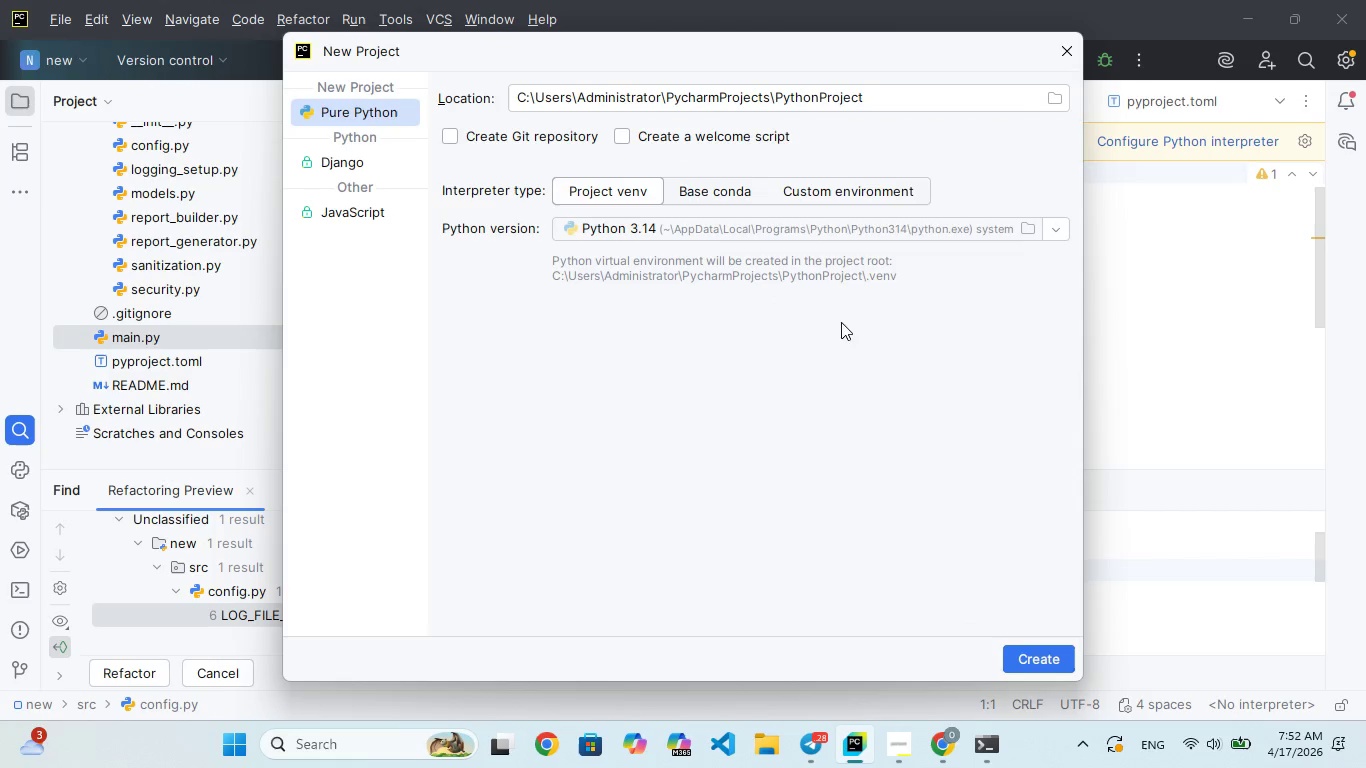 
left_click([881, 89])
 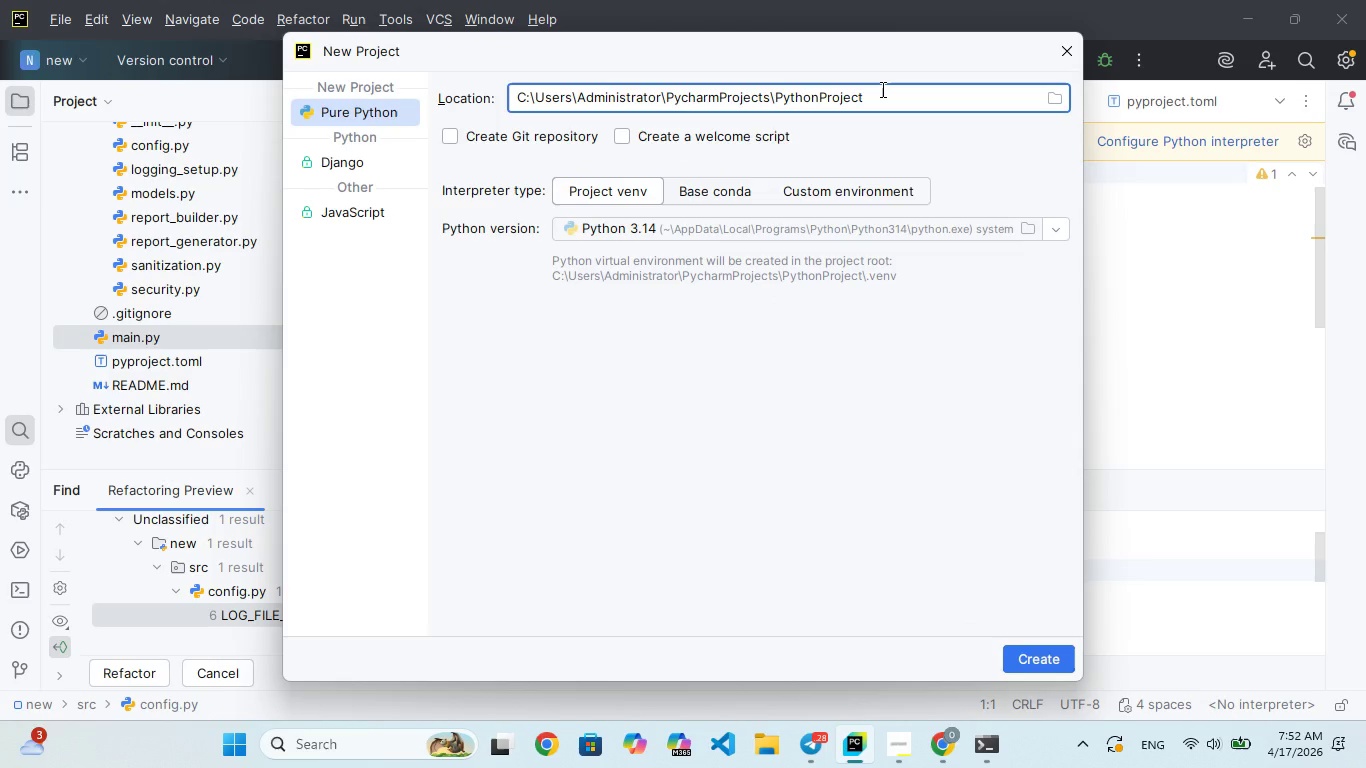 
hold_key(key=Backspace, duration=0.78)
 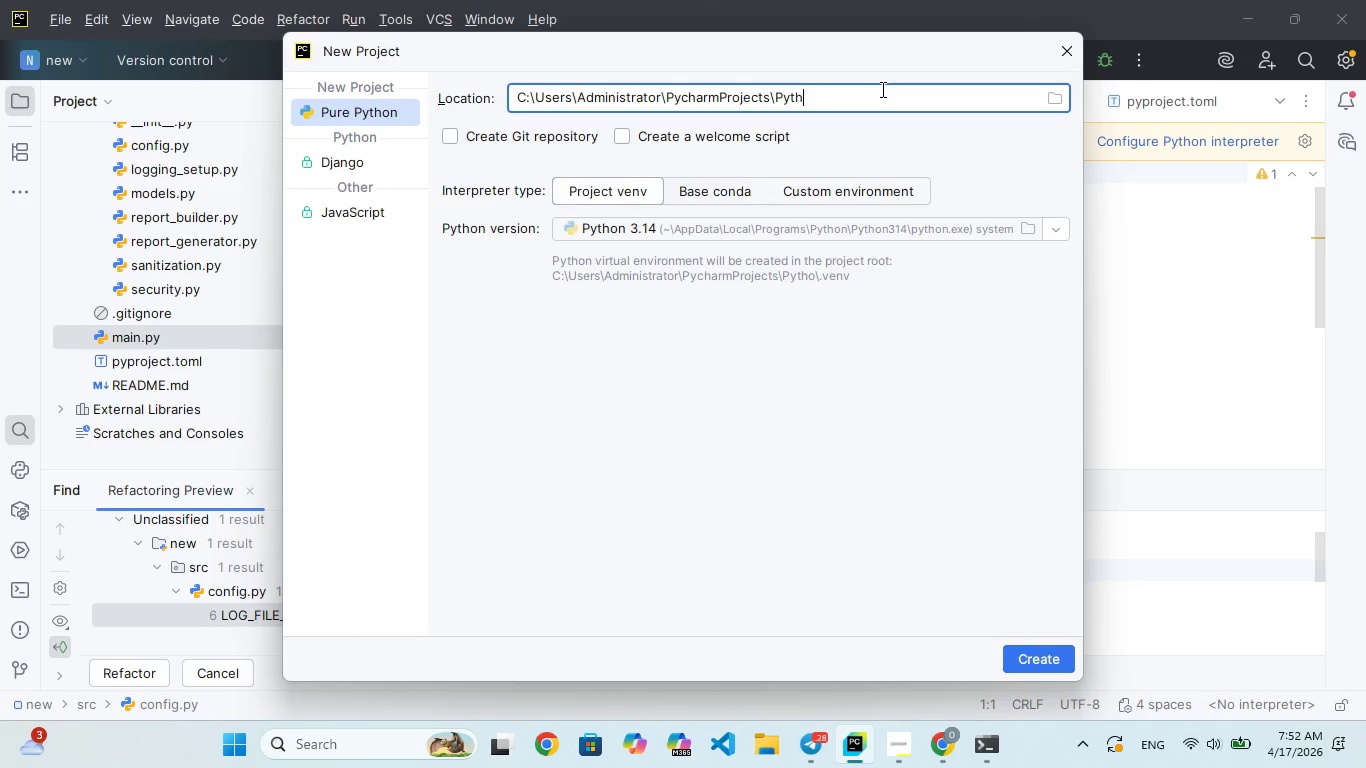 
key(Backspace)
 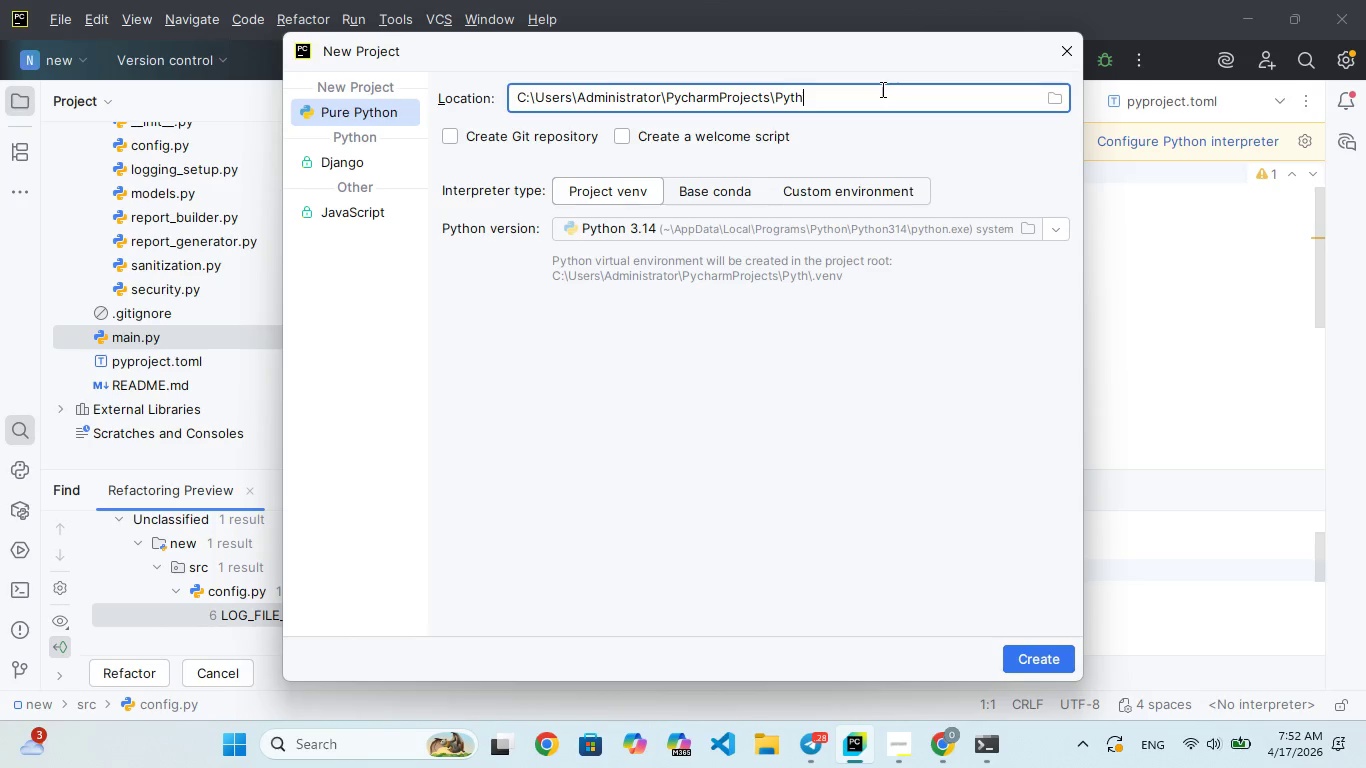 
key(Backspace)
 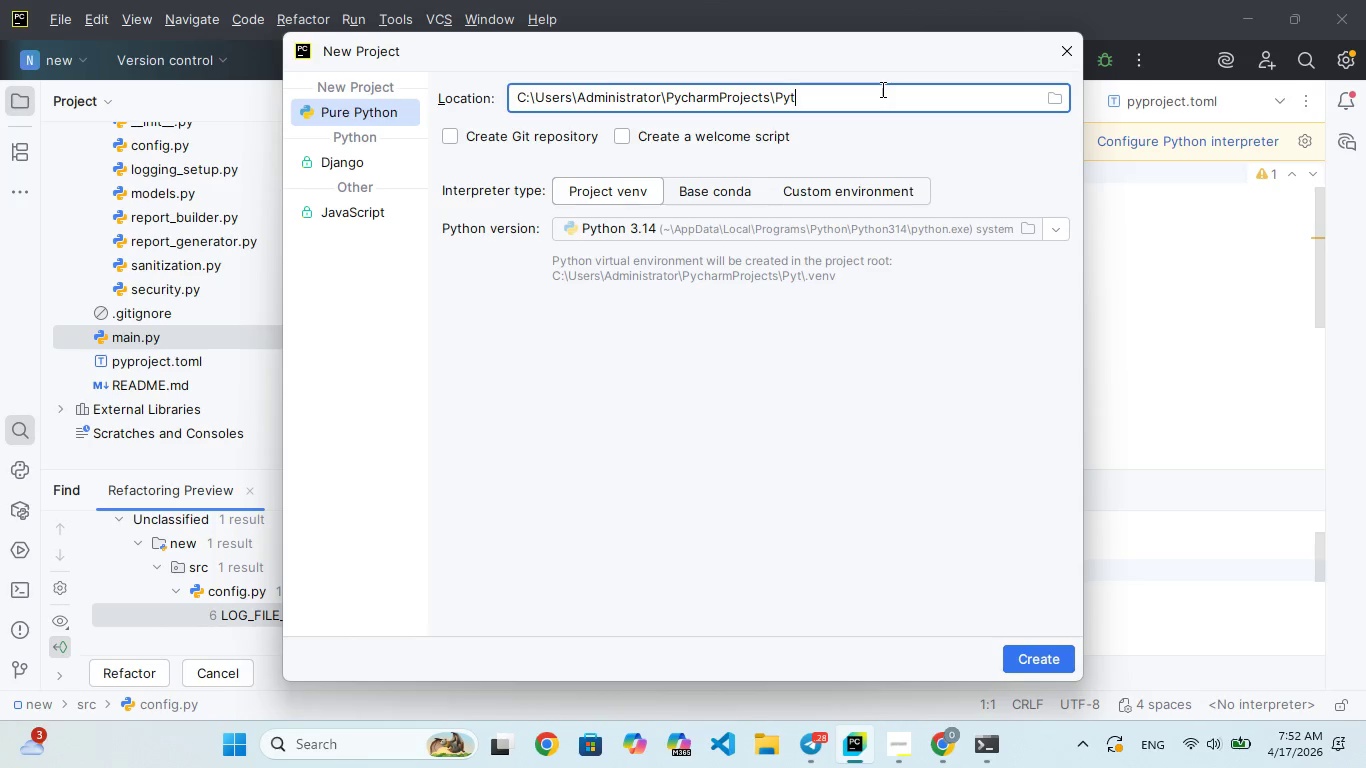 
key(Backspace)
 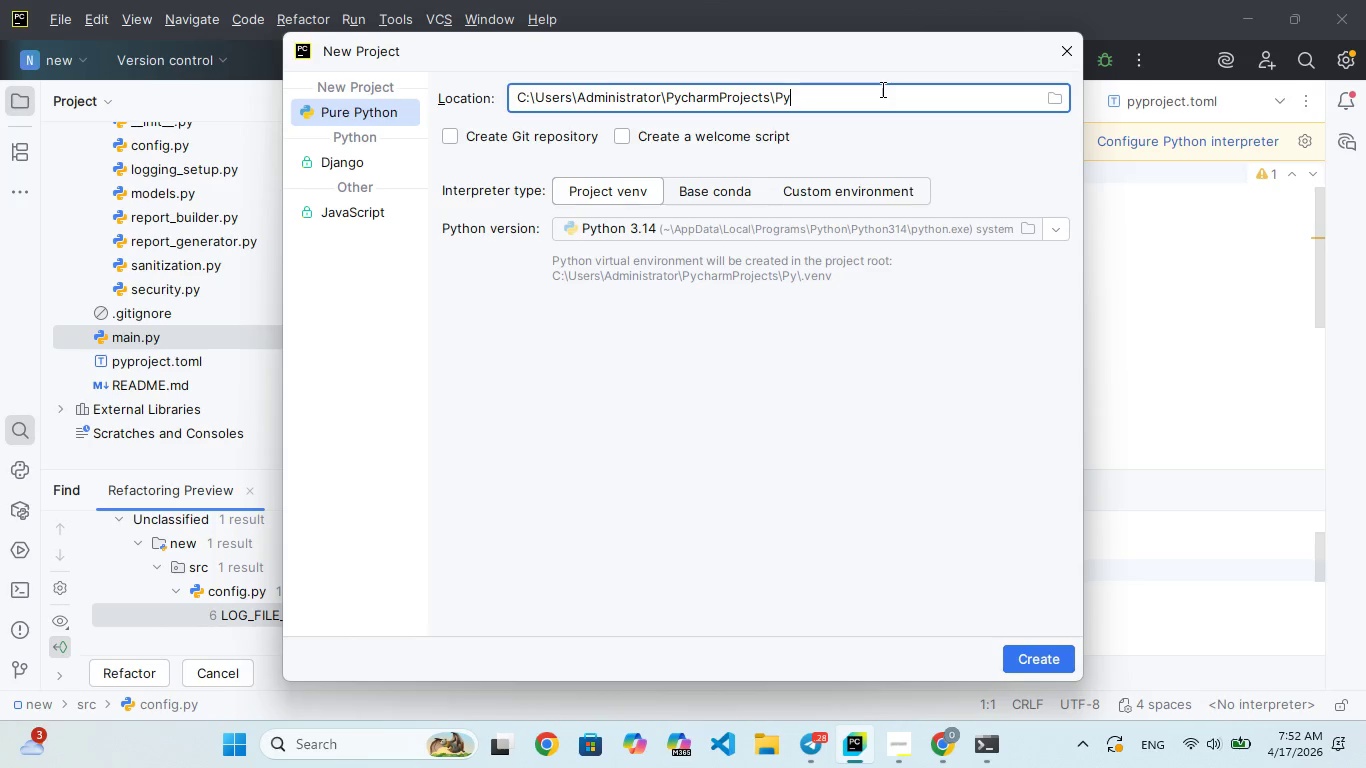 
key(Backspace)
 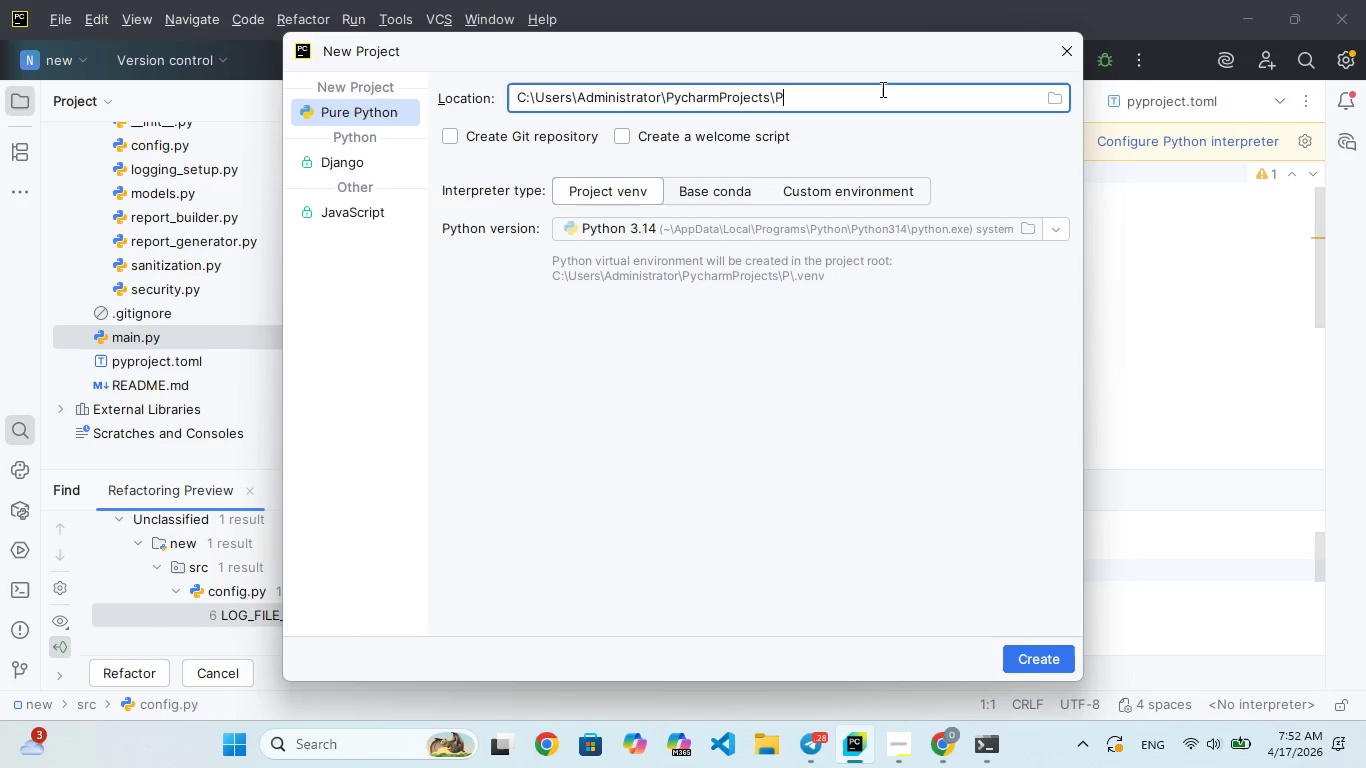 
key(Backspace)
 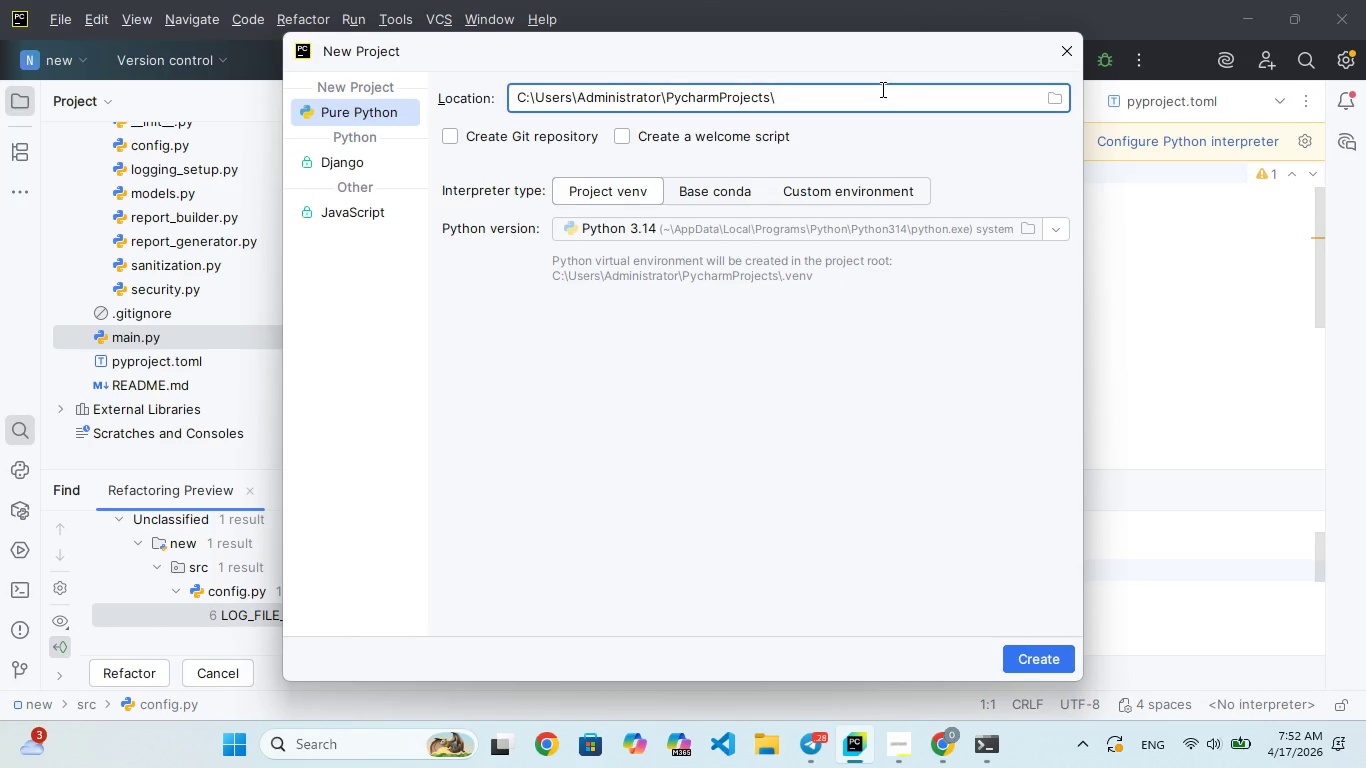 
type(secure_in)
 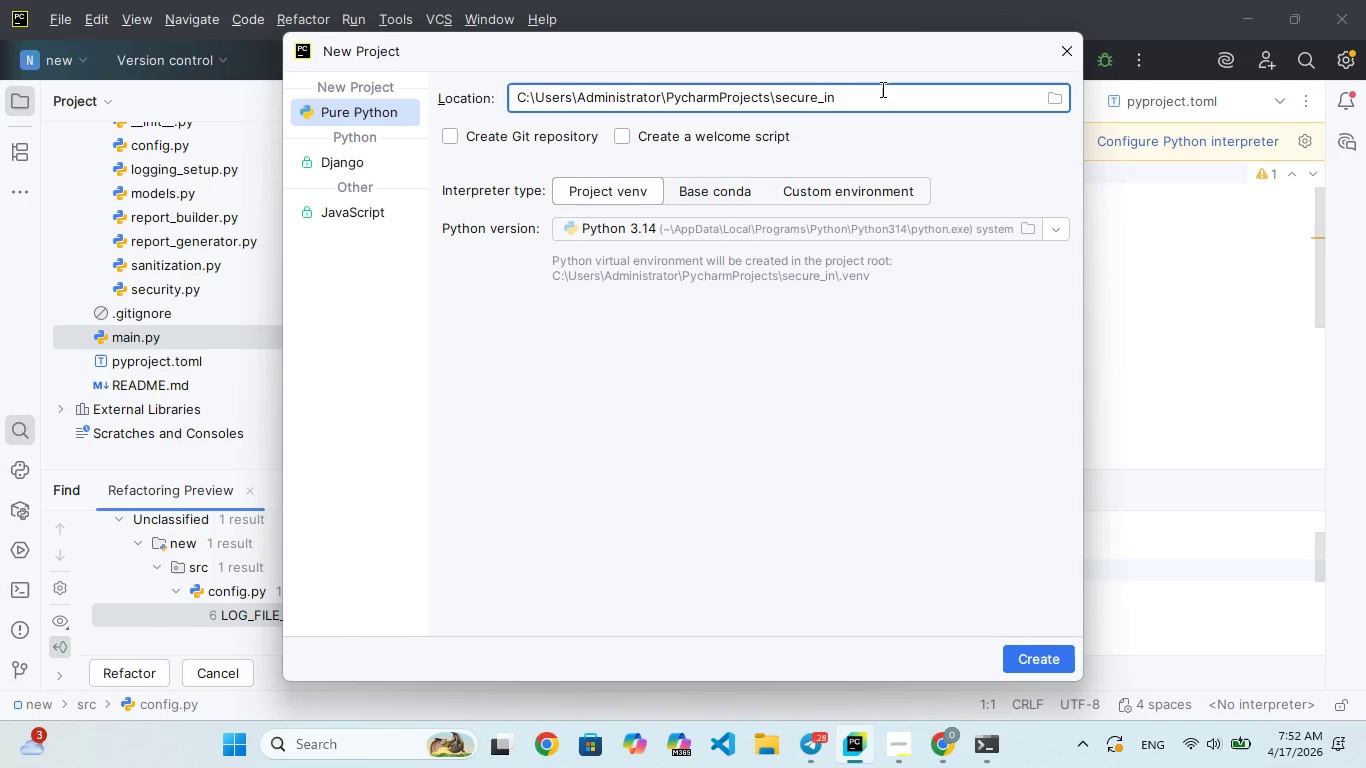 
type(voice_generator)
 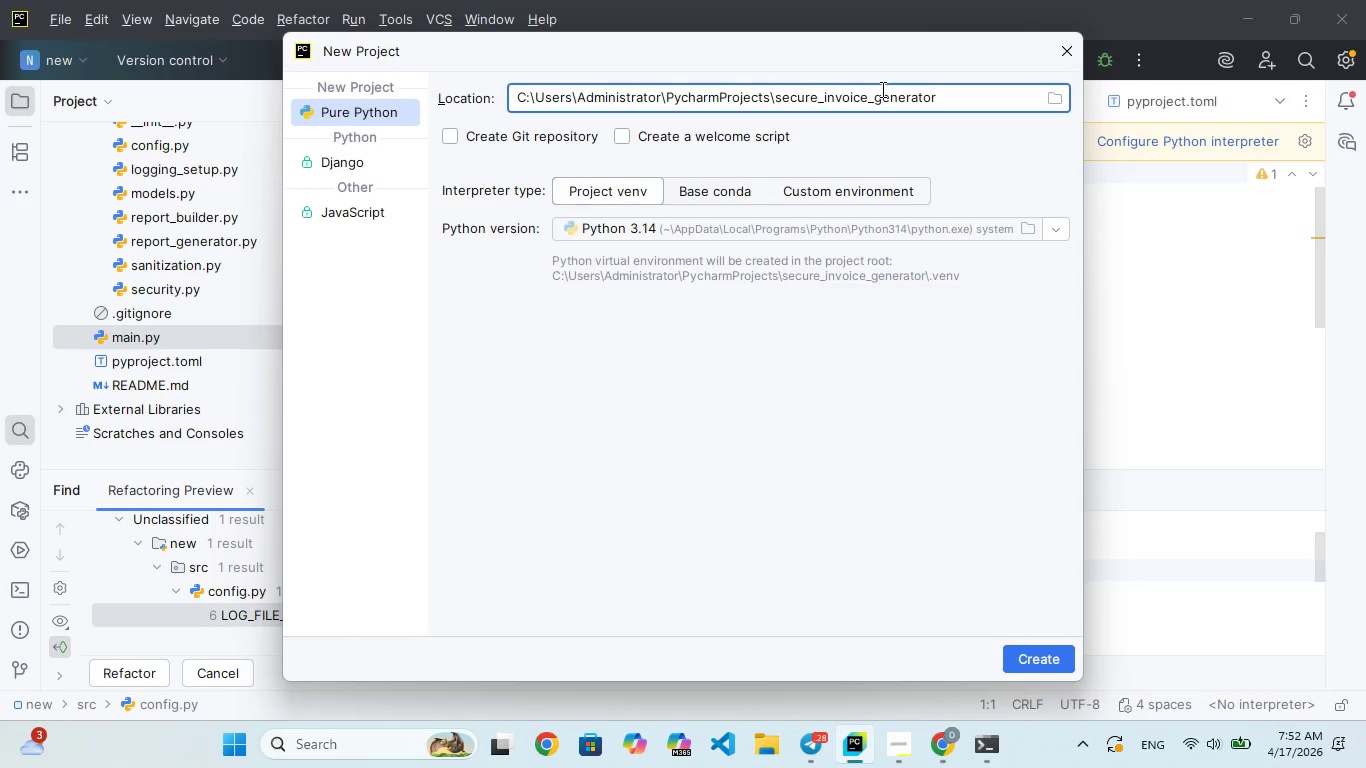 
hold_key(key=Enter, duration=0.31)
 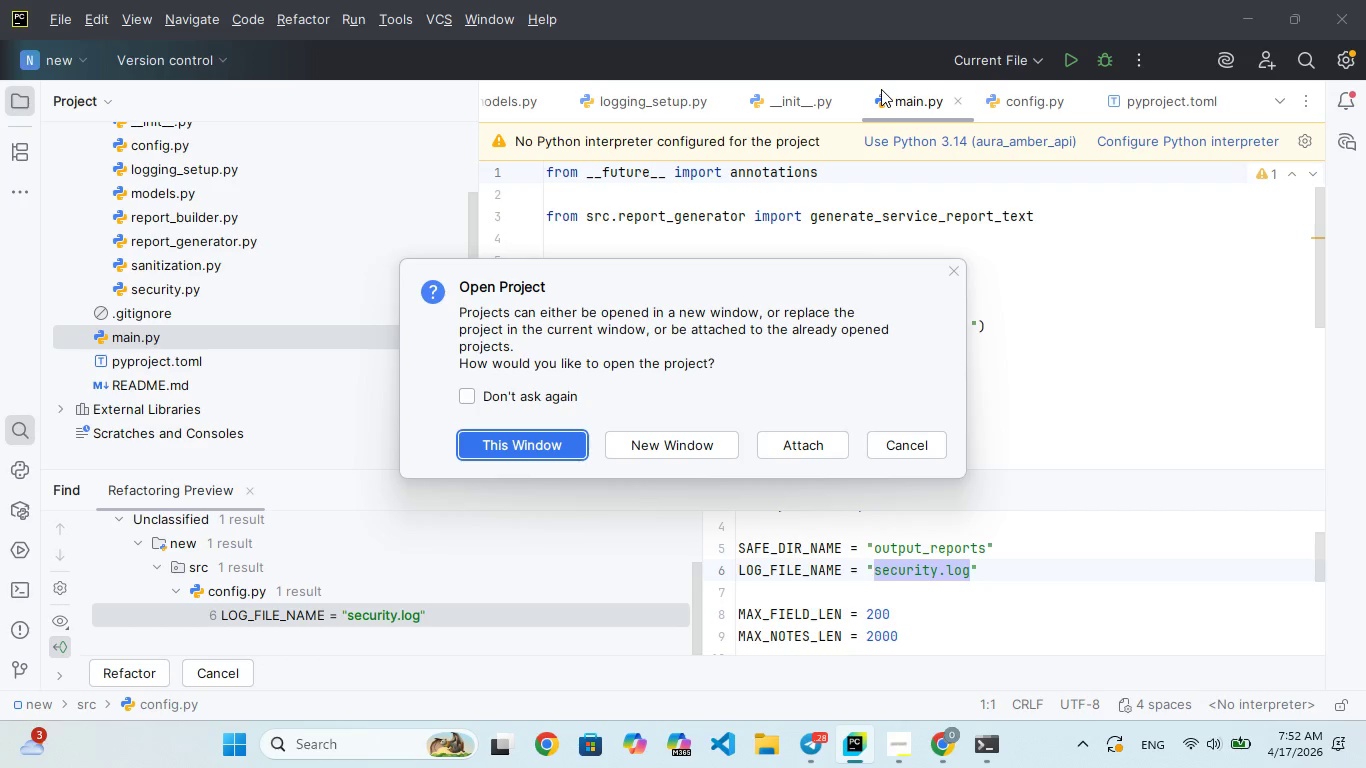 
key(Enter)
 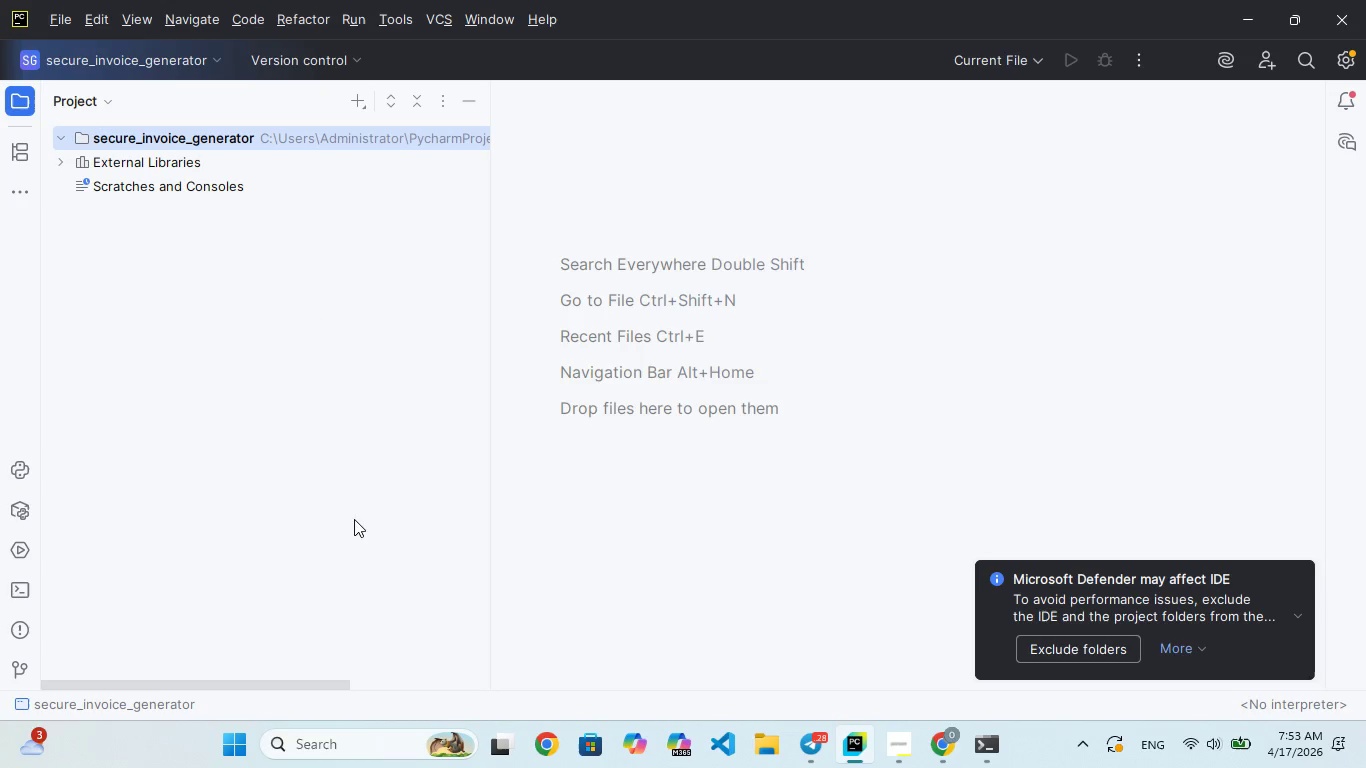 
wait(27.67)
 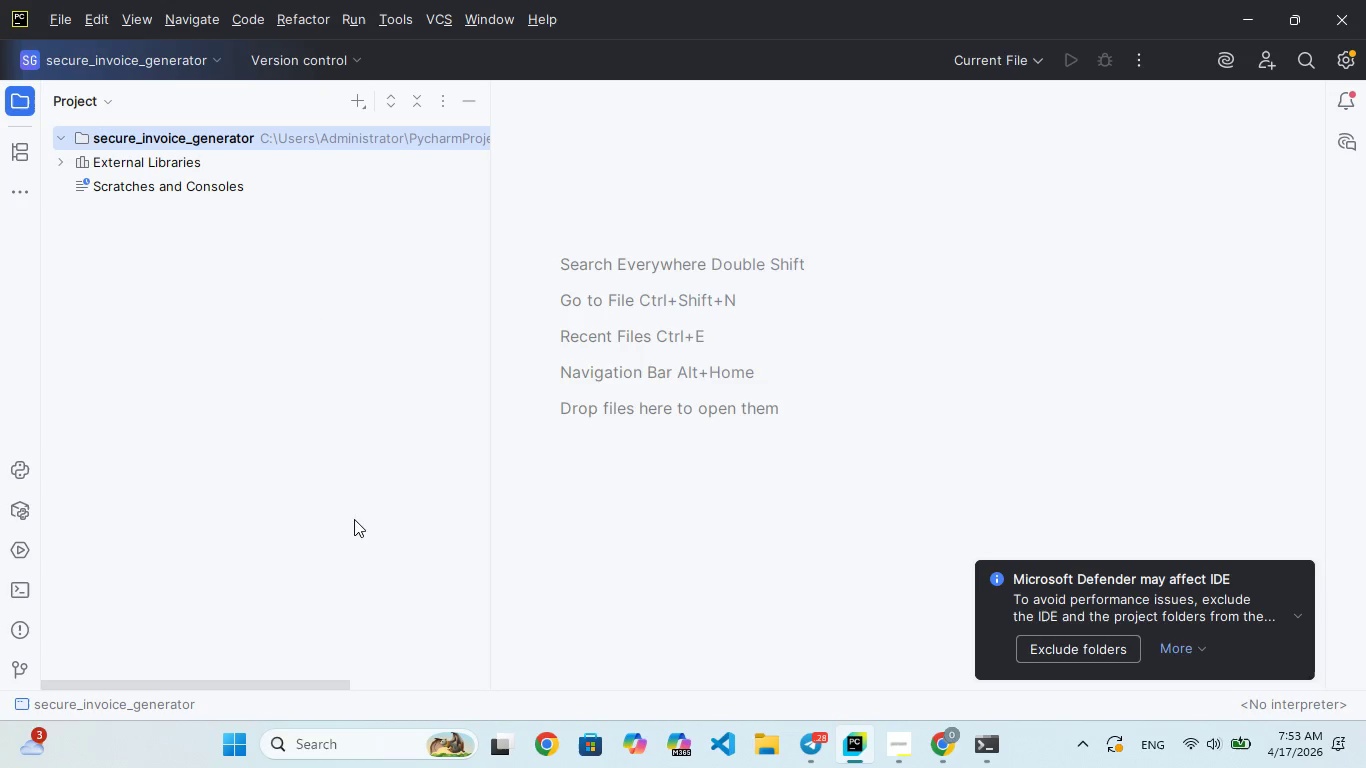 
left_click([360, 112])
 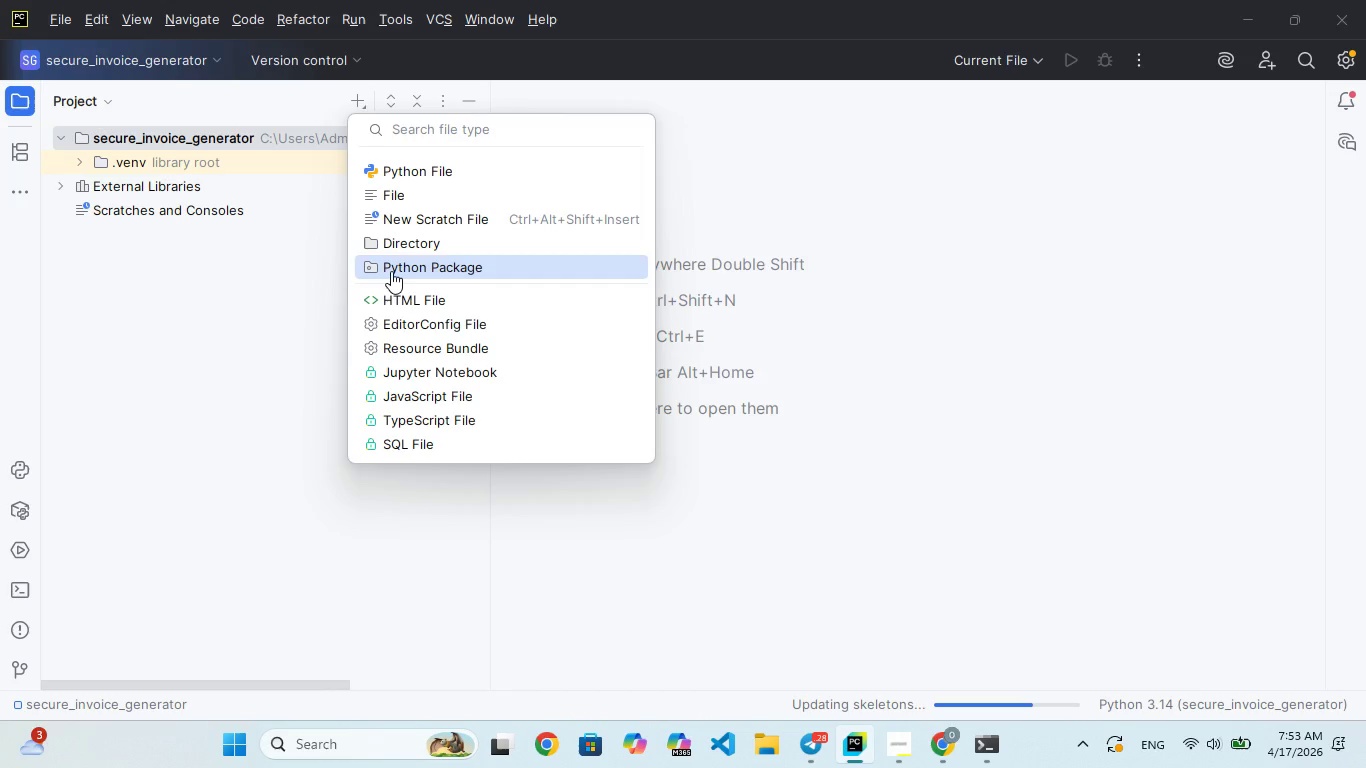 
wait(38.2)
 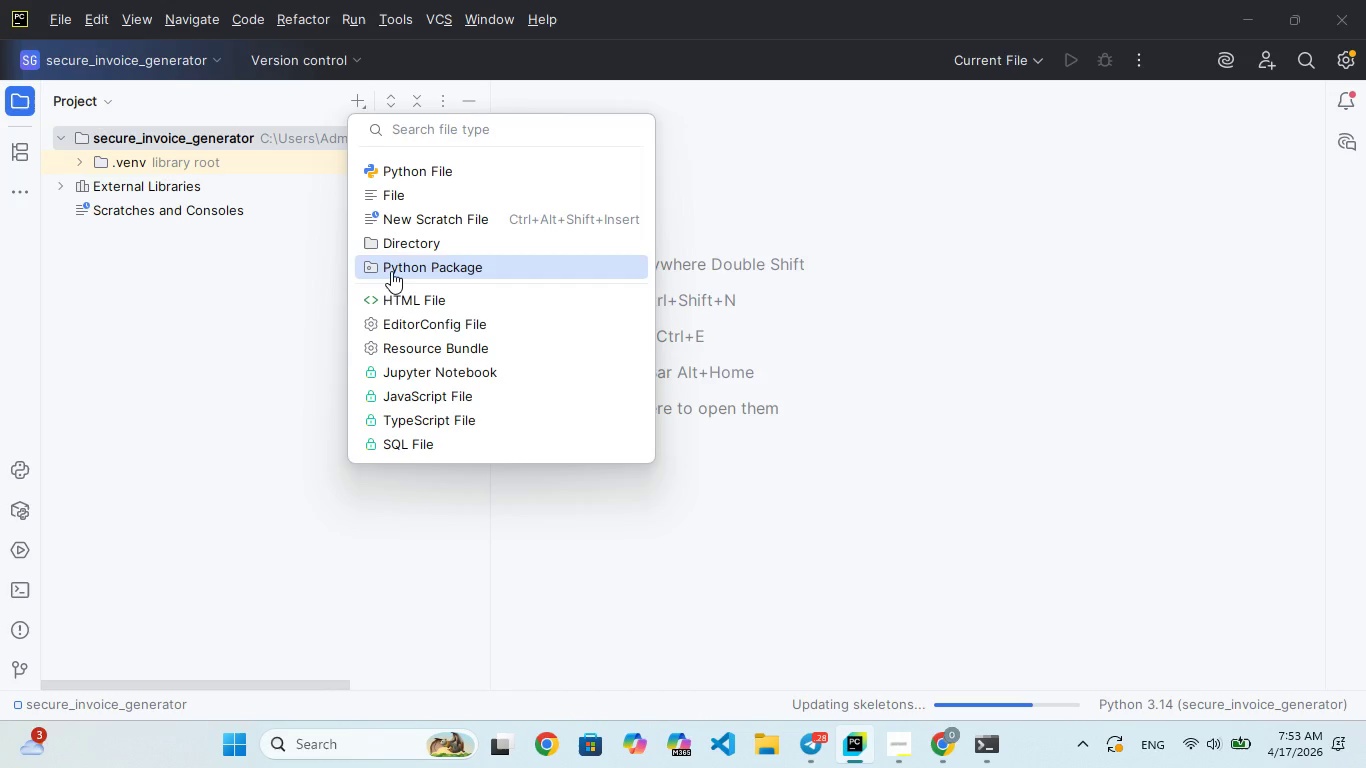 
left_click([395, 253])
 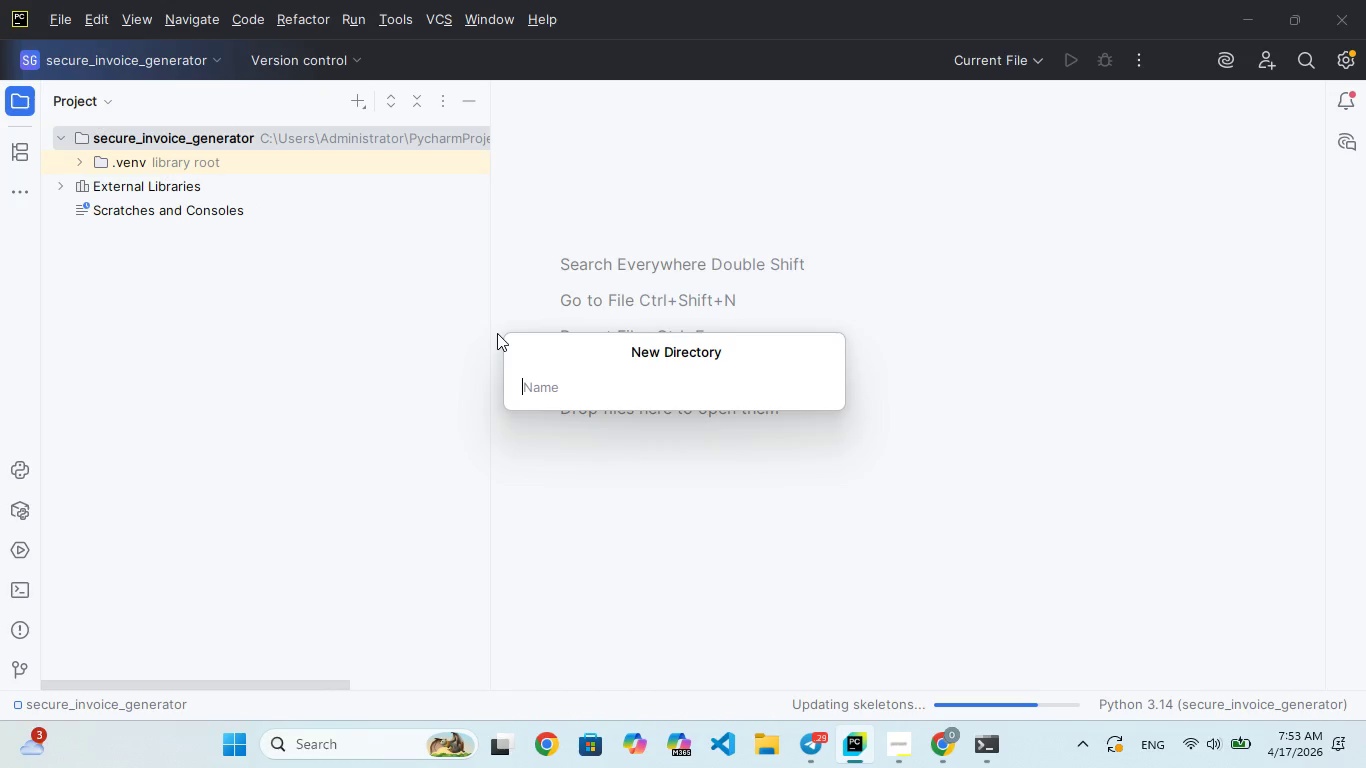 
type(app)
 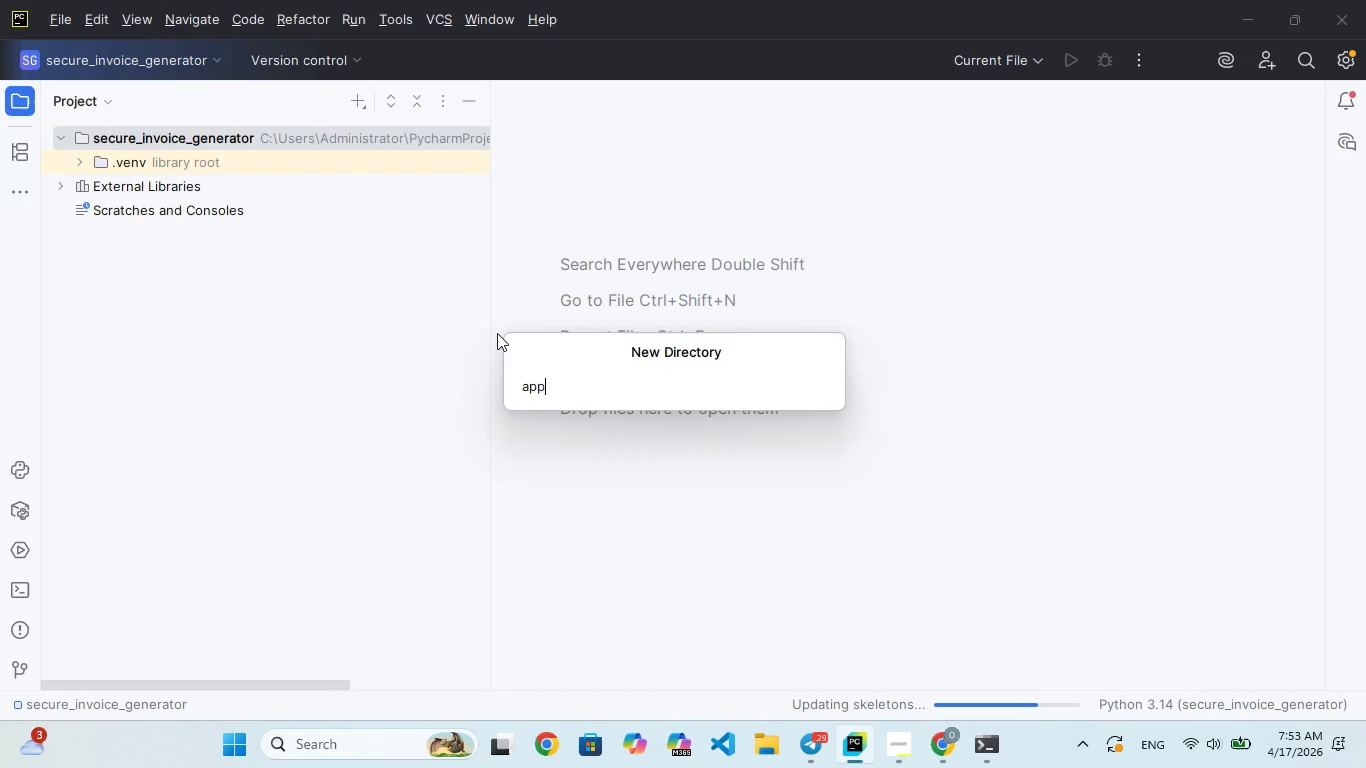 
key(Enter)
 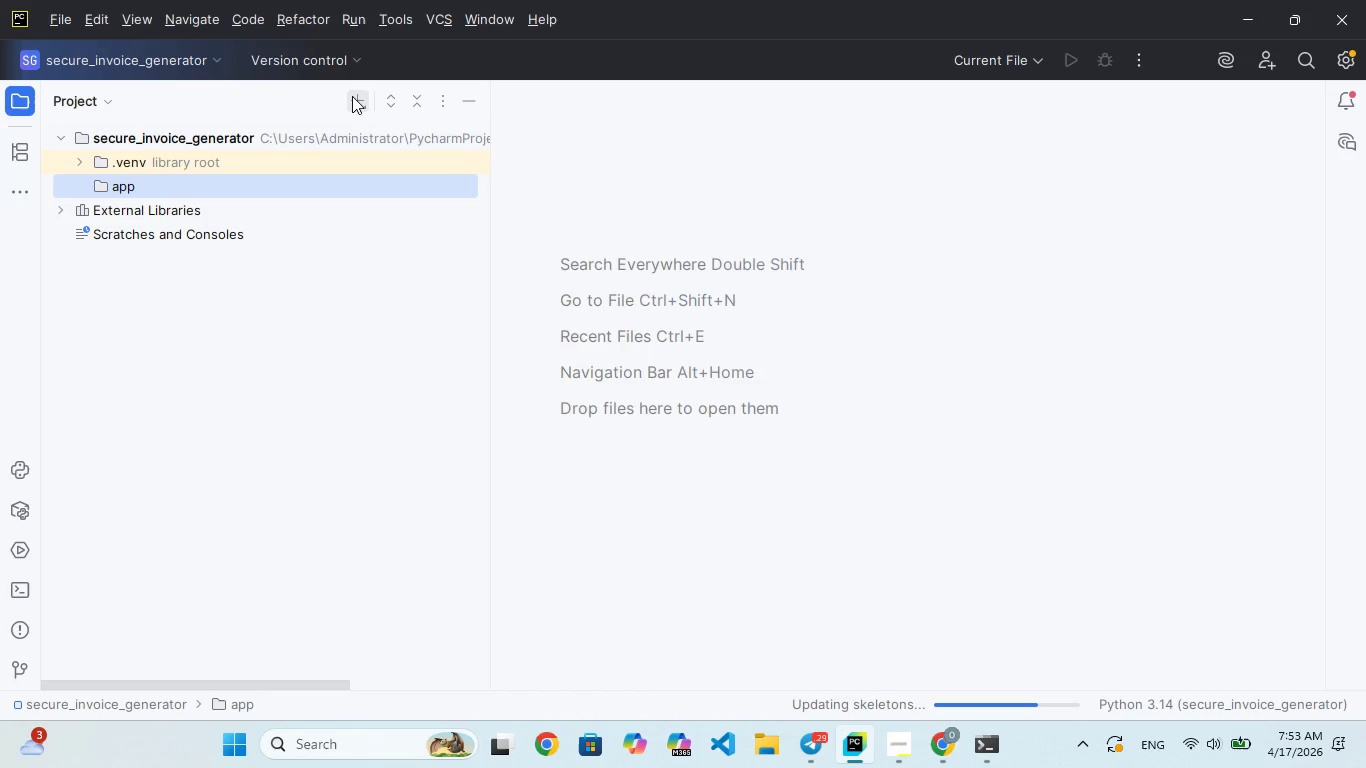 
left_click([352, 96])
 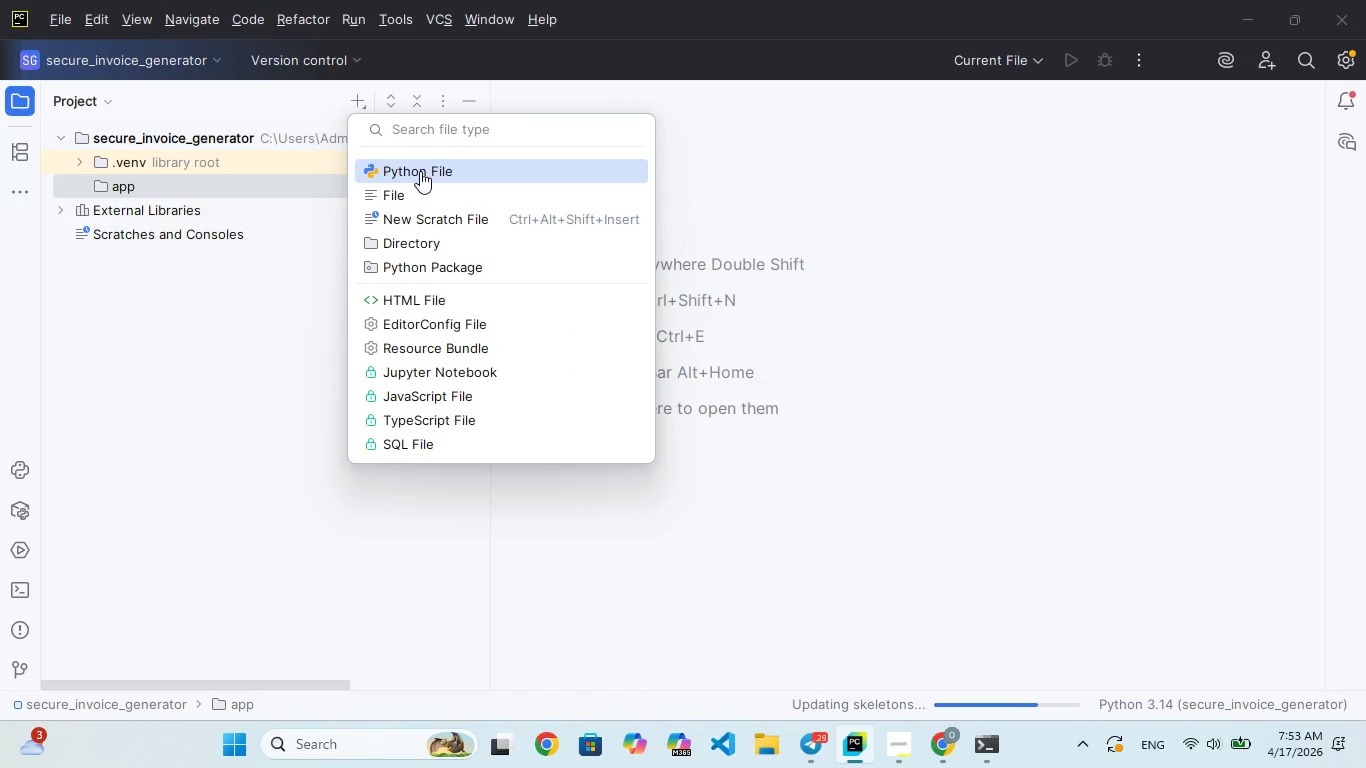 
left_click([420, 171])
 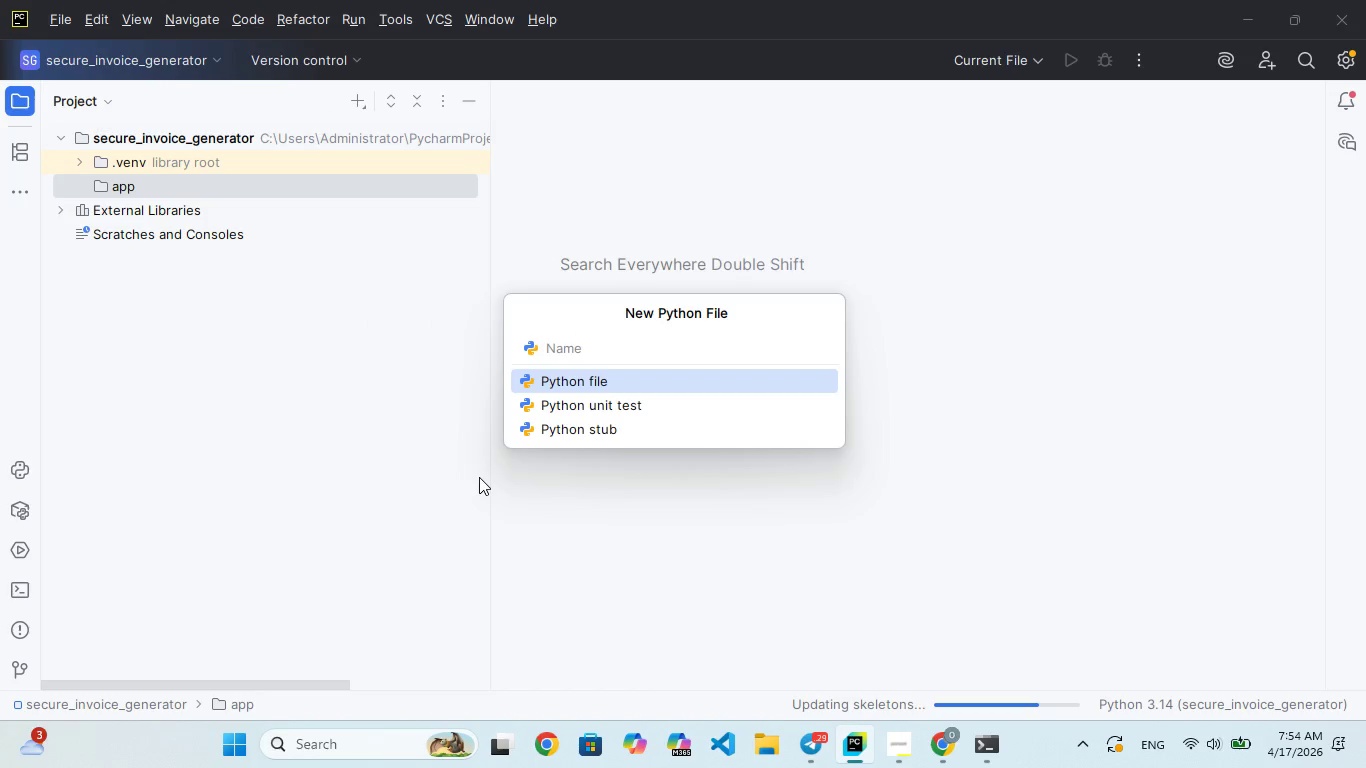 
type(__init__.py)
 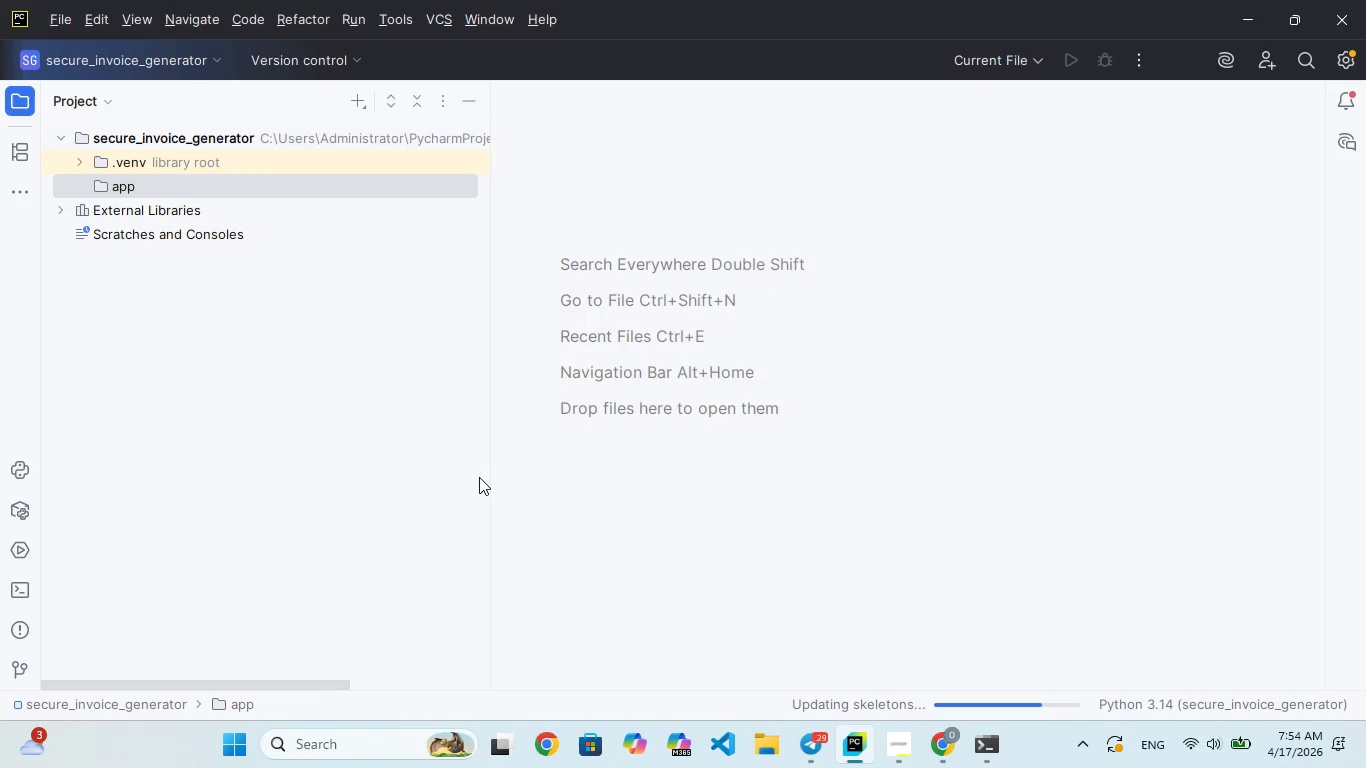 
 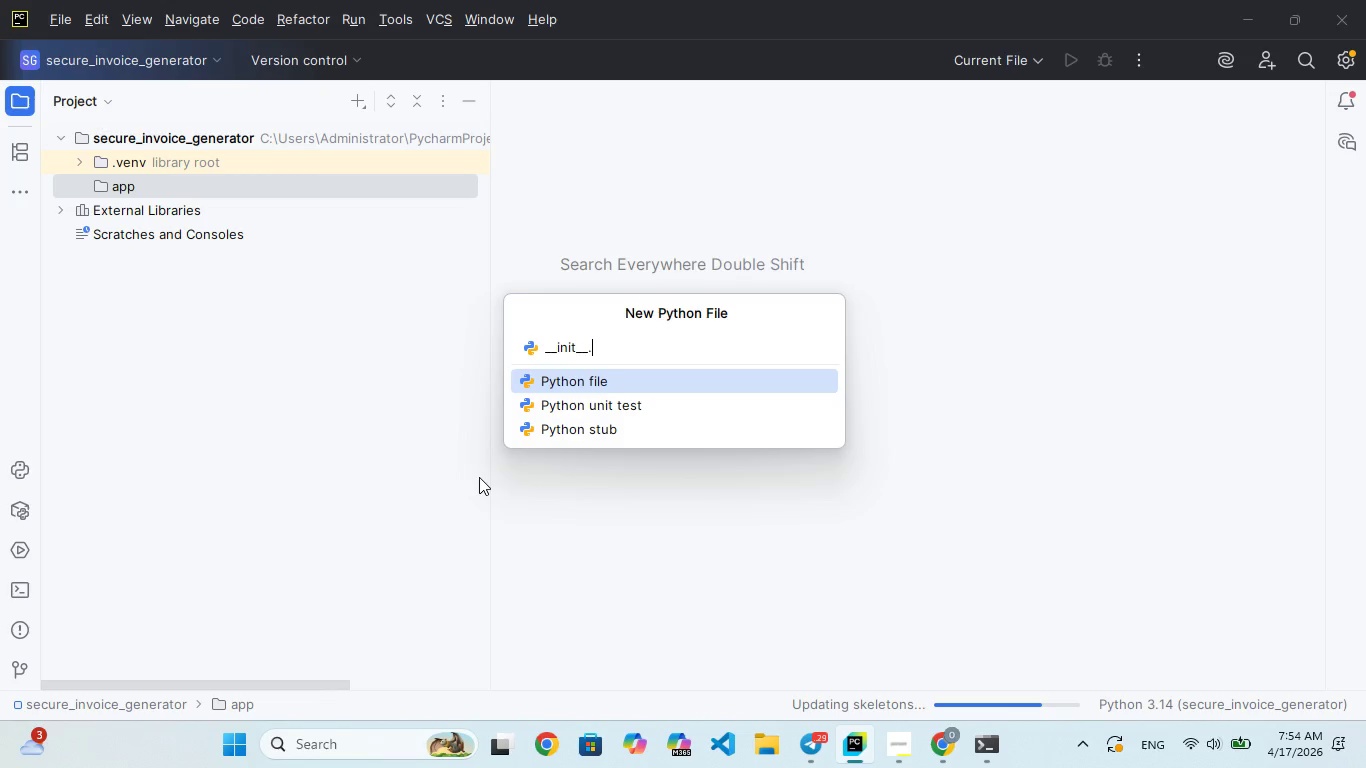 
key(Enter)
 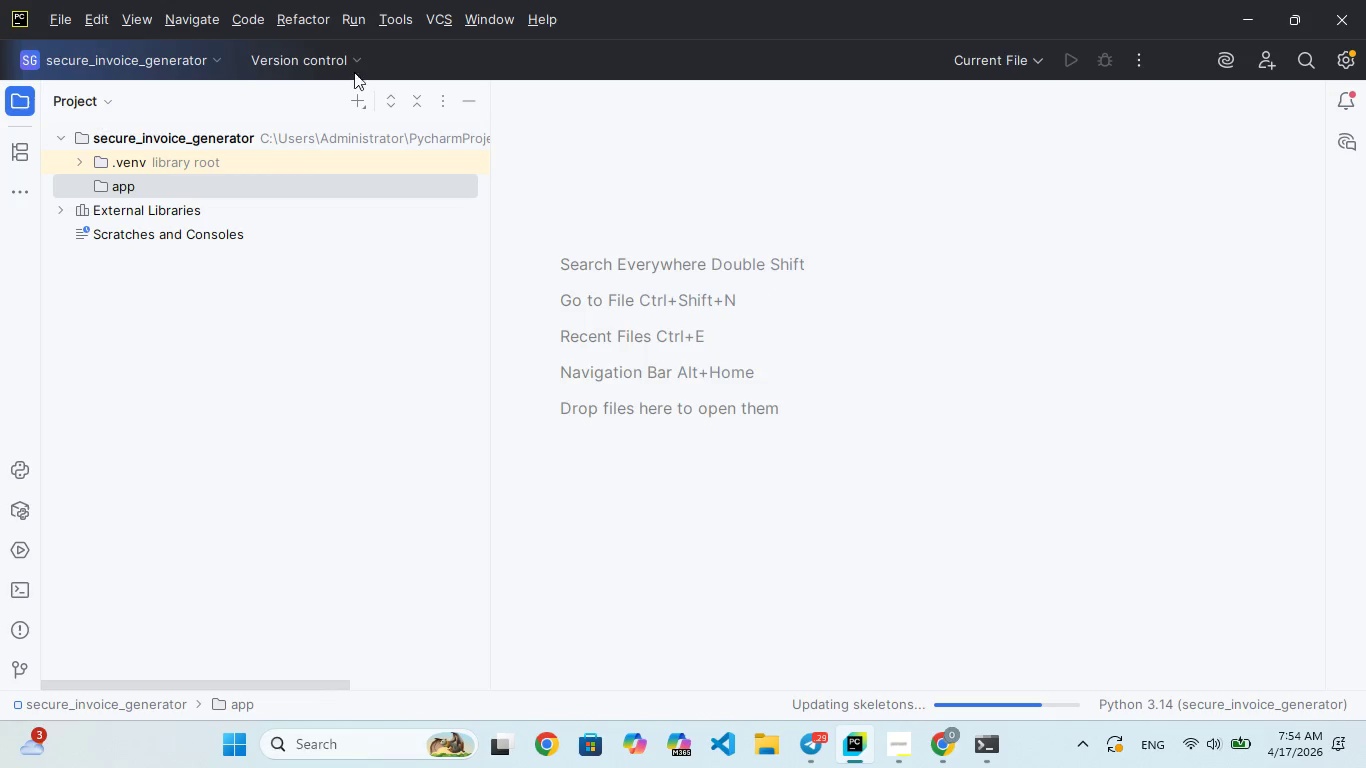 
left_click([349, 102])
 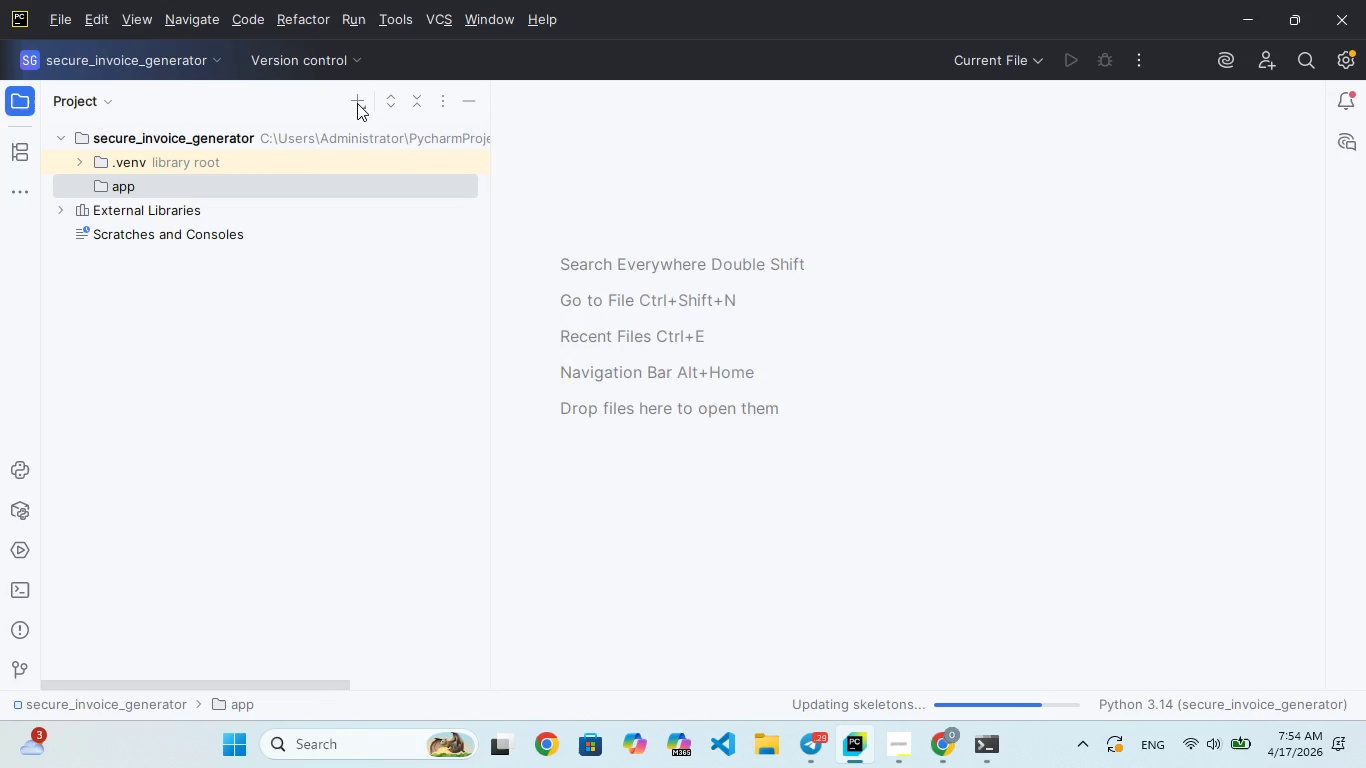 
left_click([357, 103])
 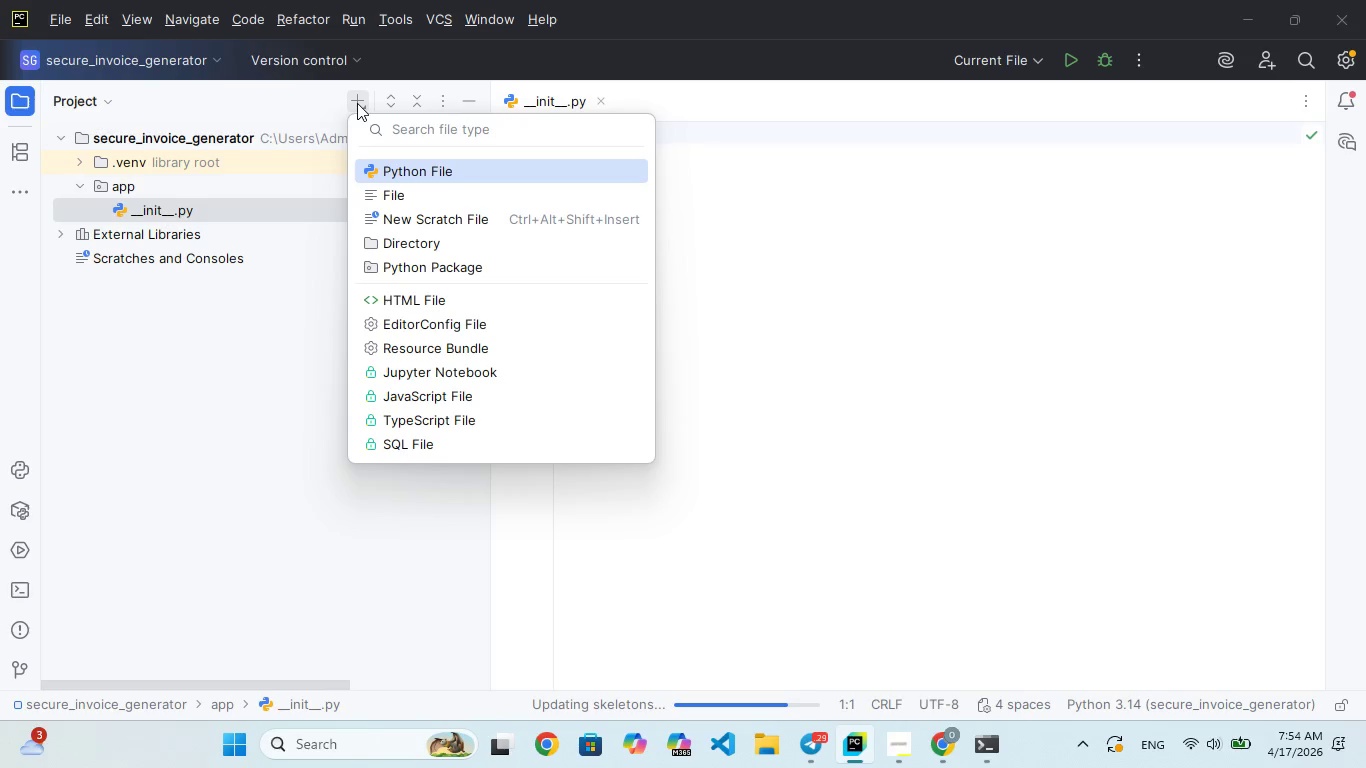 
right_click([357, 103])
 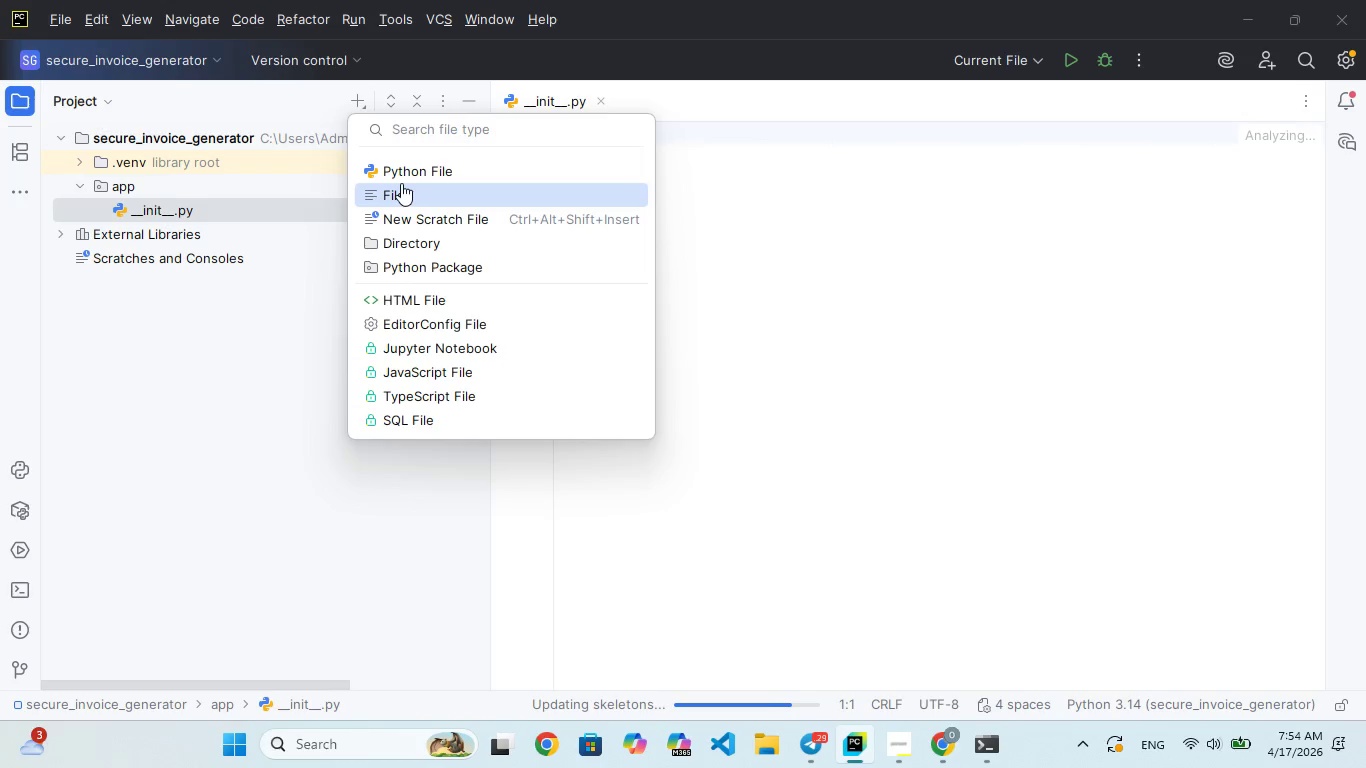 
left_click([401, 176])
 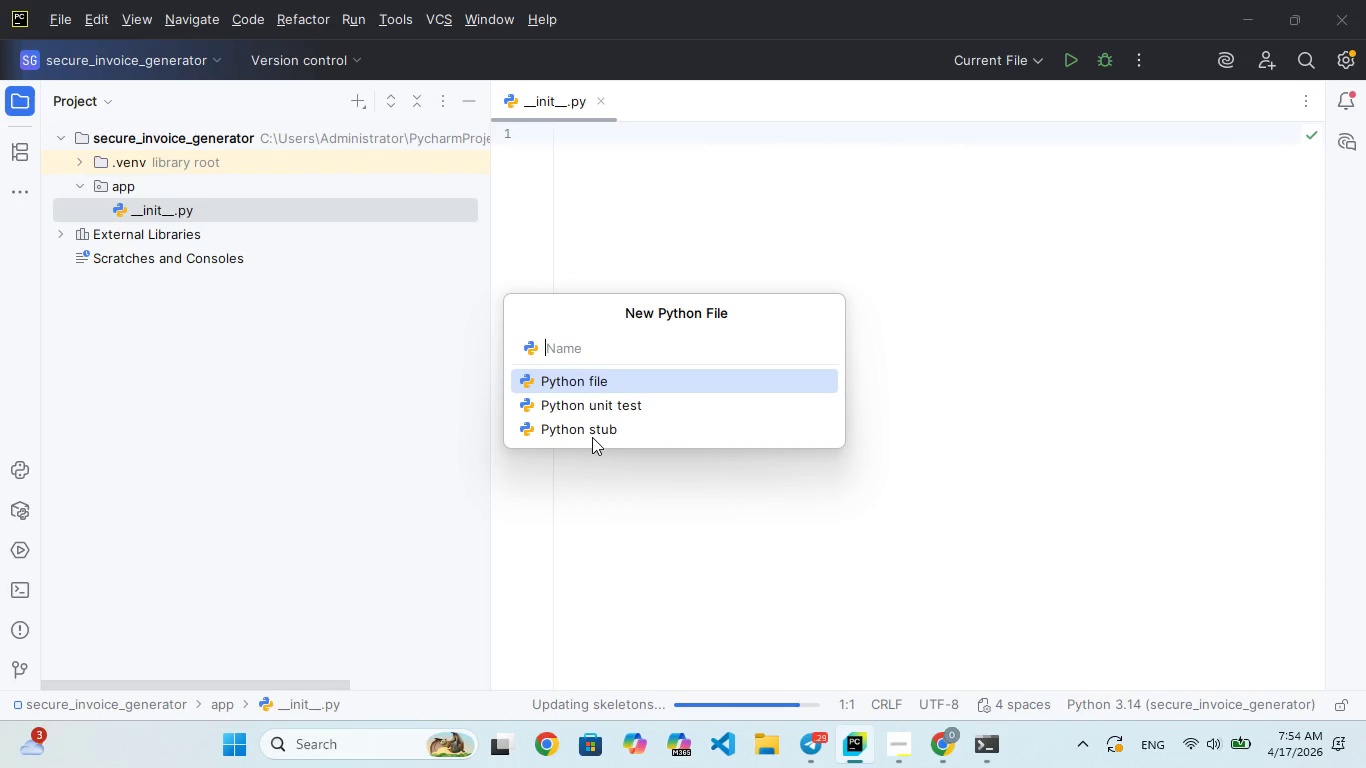 
type(config.py)
 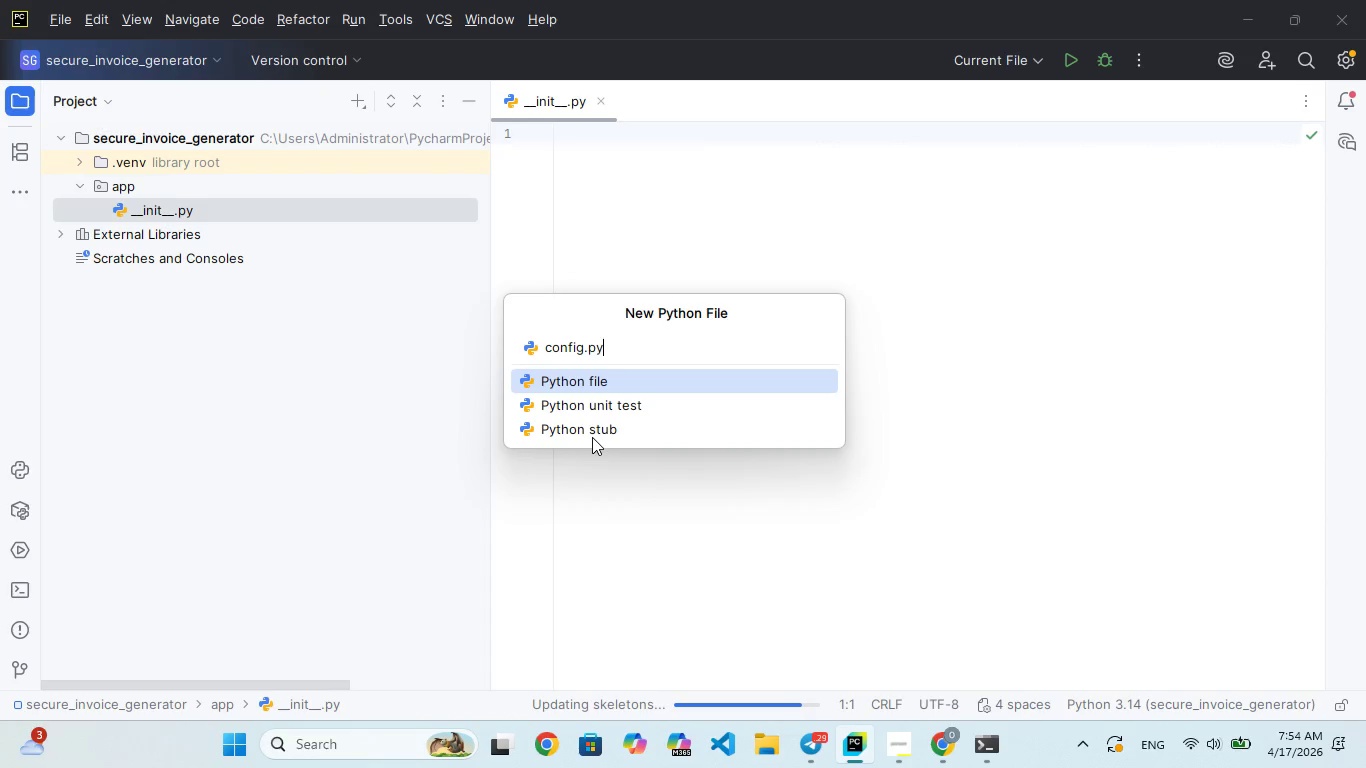 
key(Enter)
 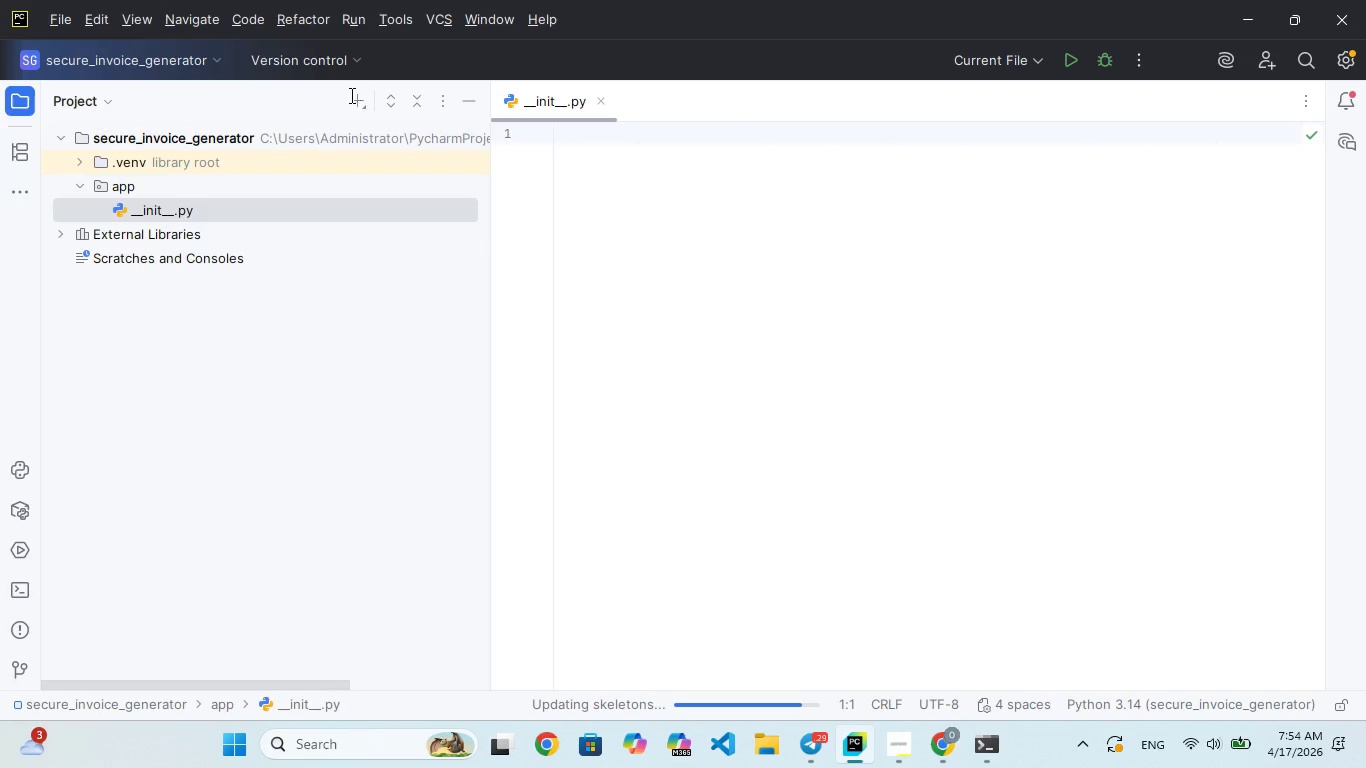 
left_click([354, 103])
 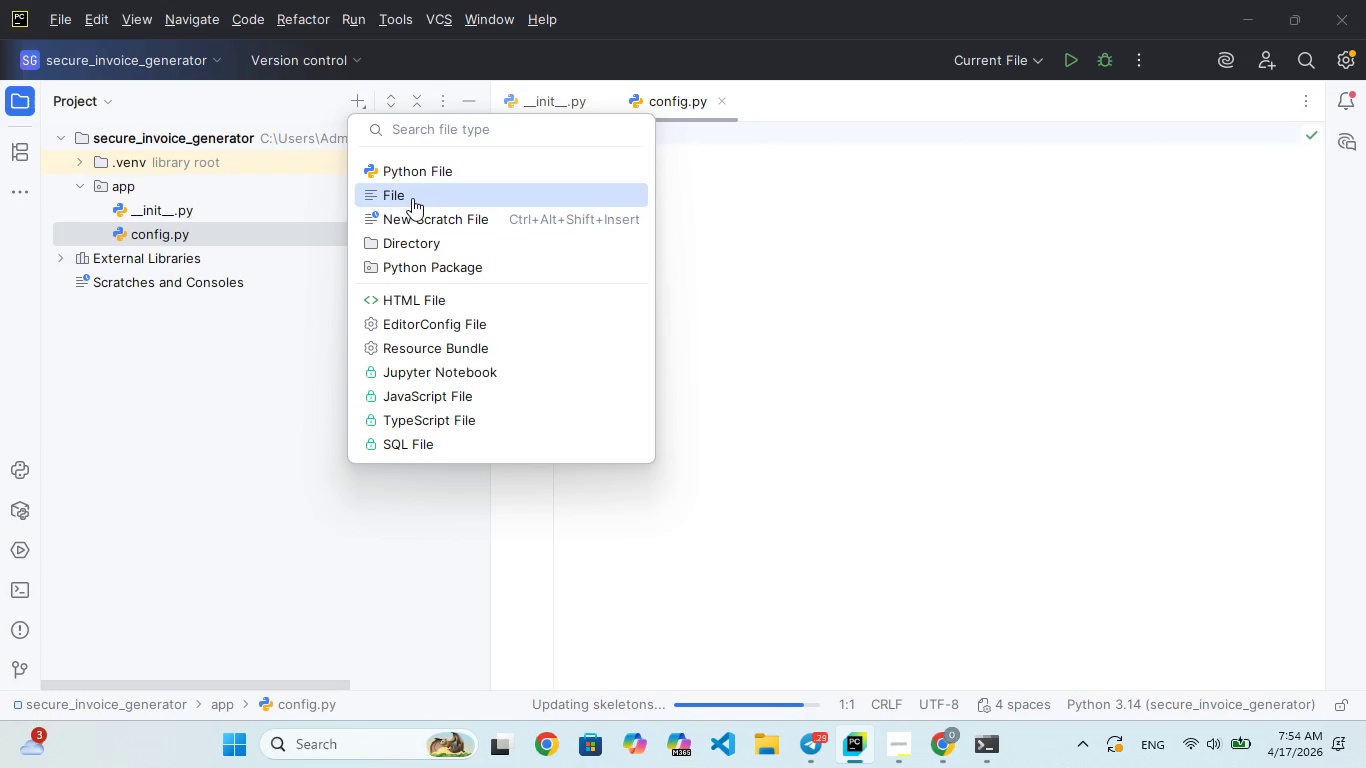 
left_click([403, 176])
 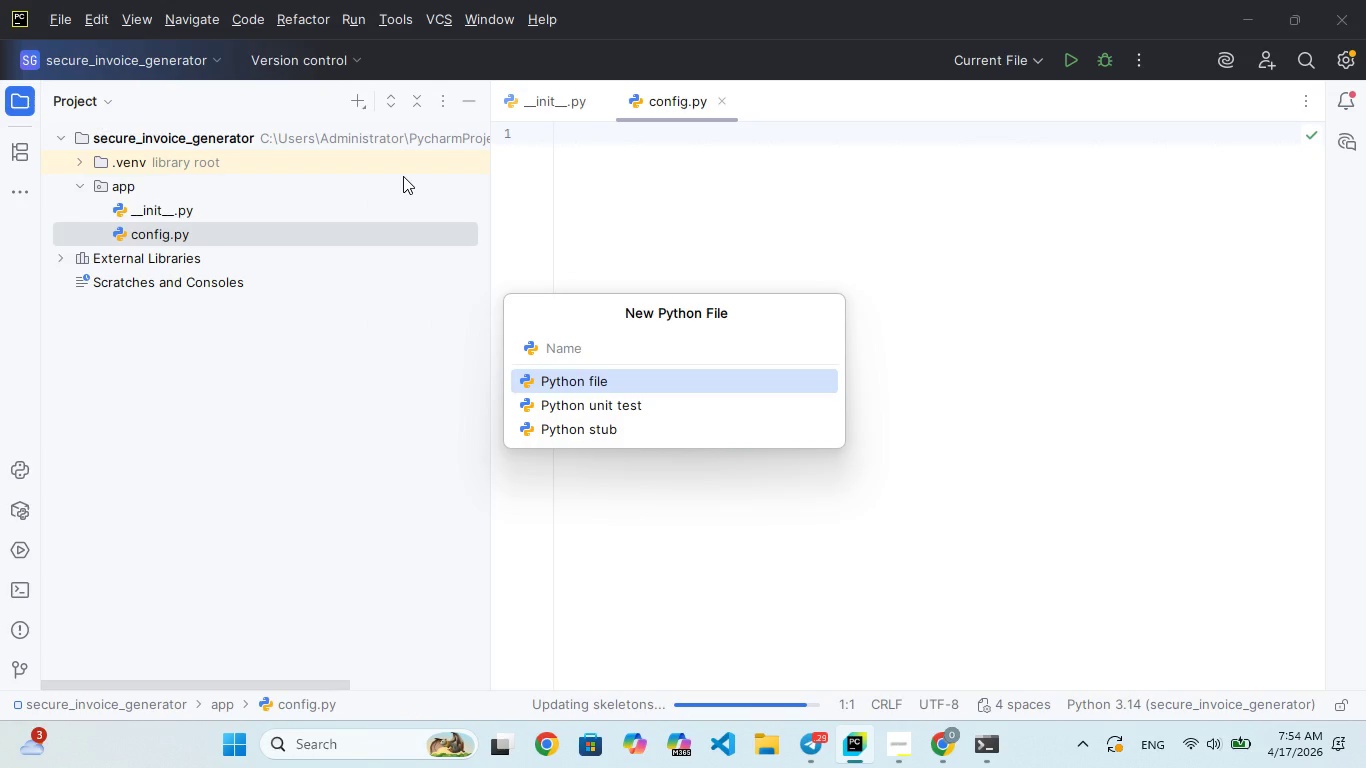 
type(sanitizer.py)
 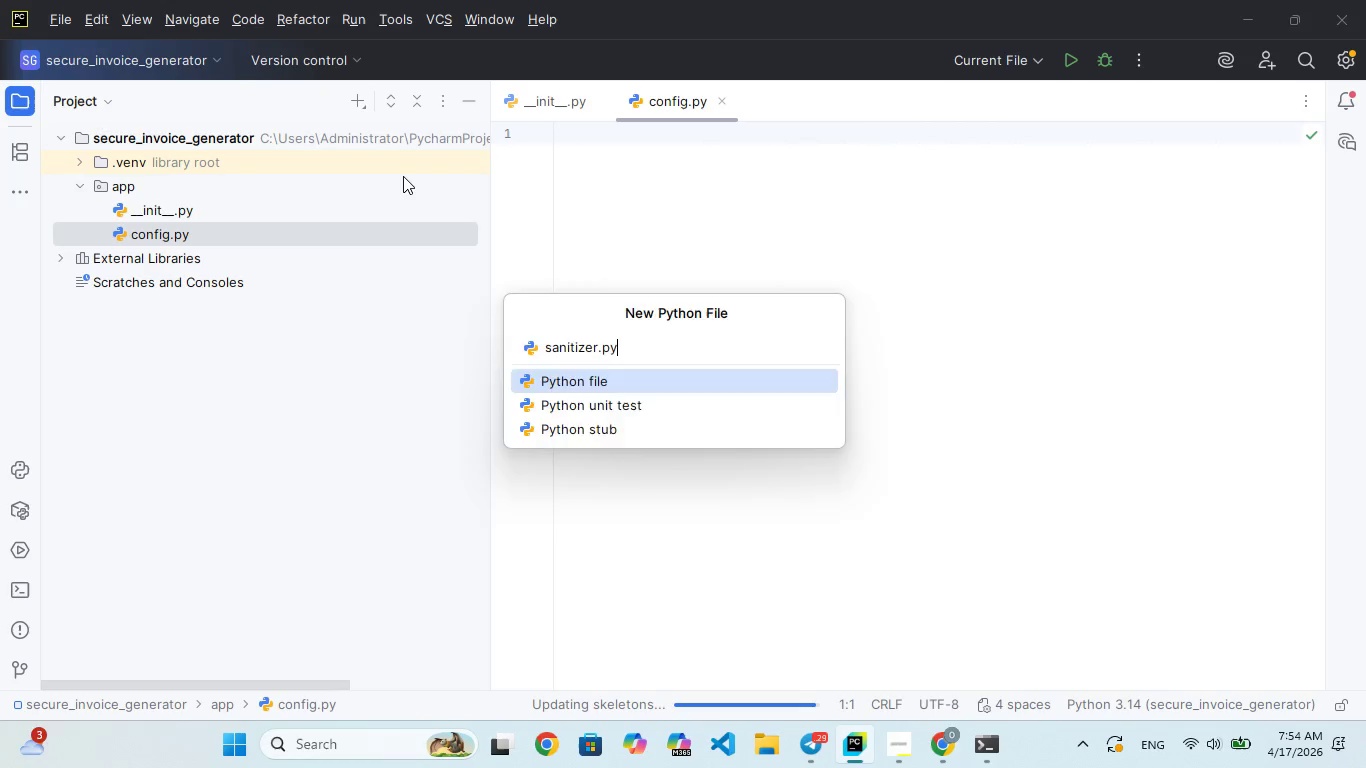 
key(Enter)
 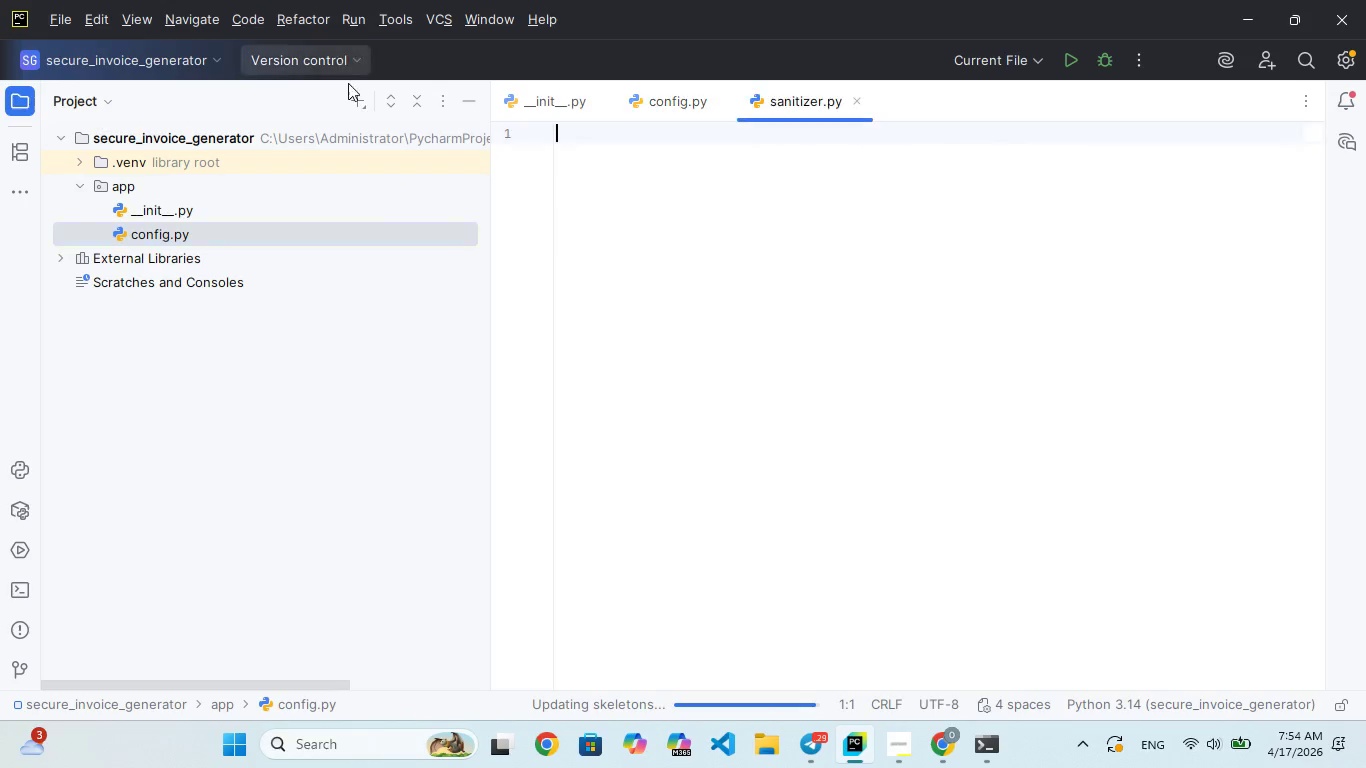 
left_click([352, 99])
 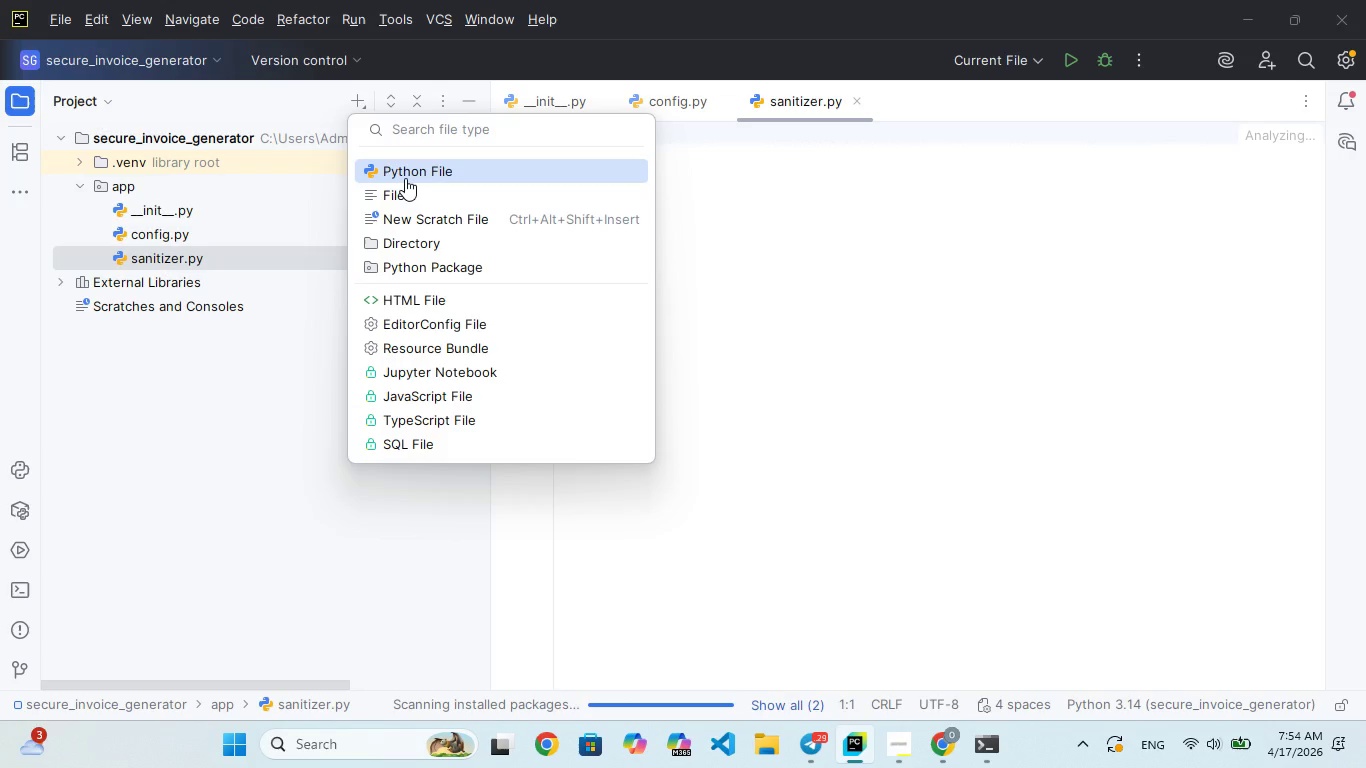 
left_click([405, 178])
 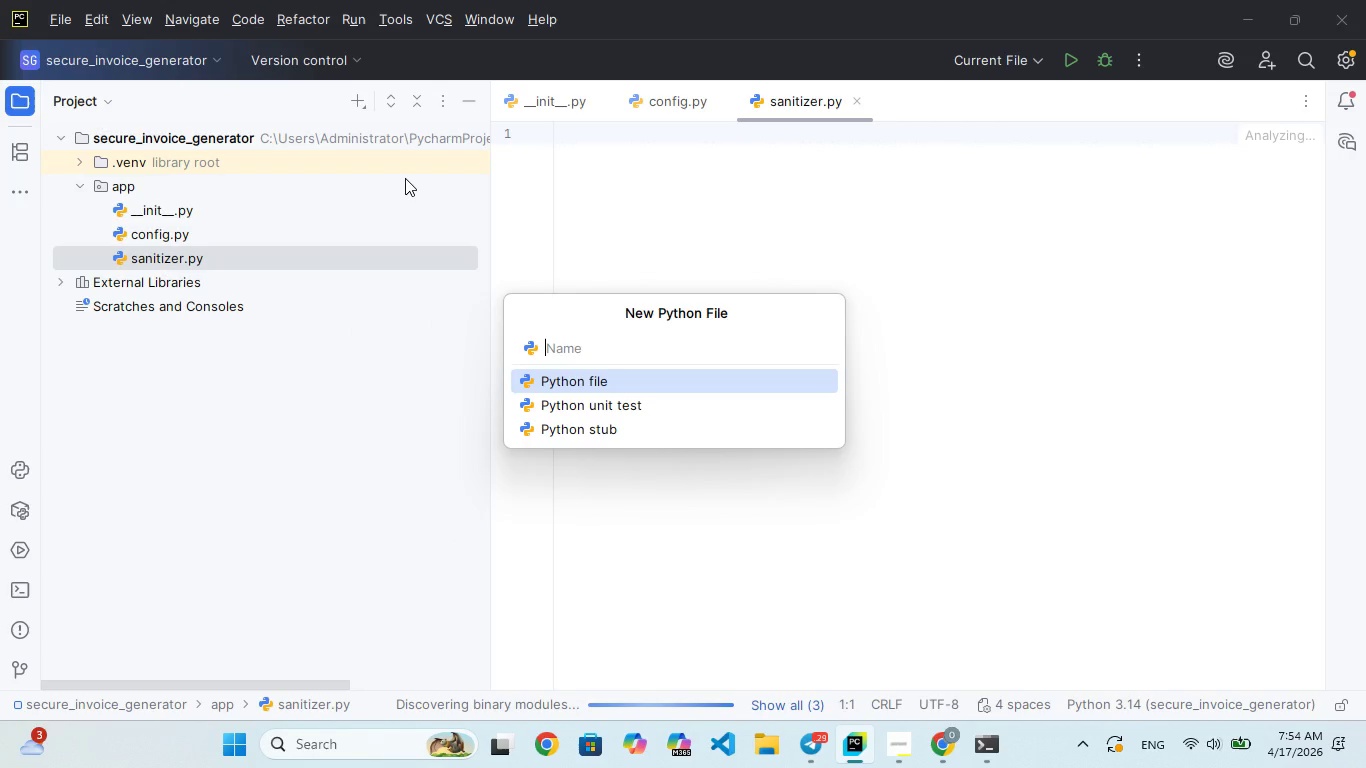 
type(validator.py)
 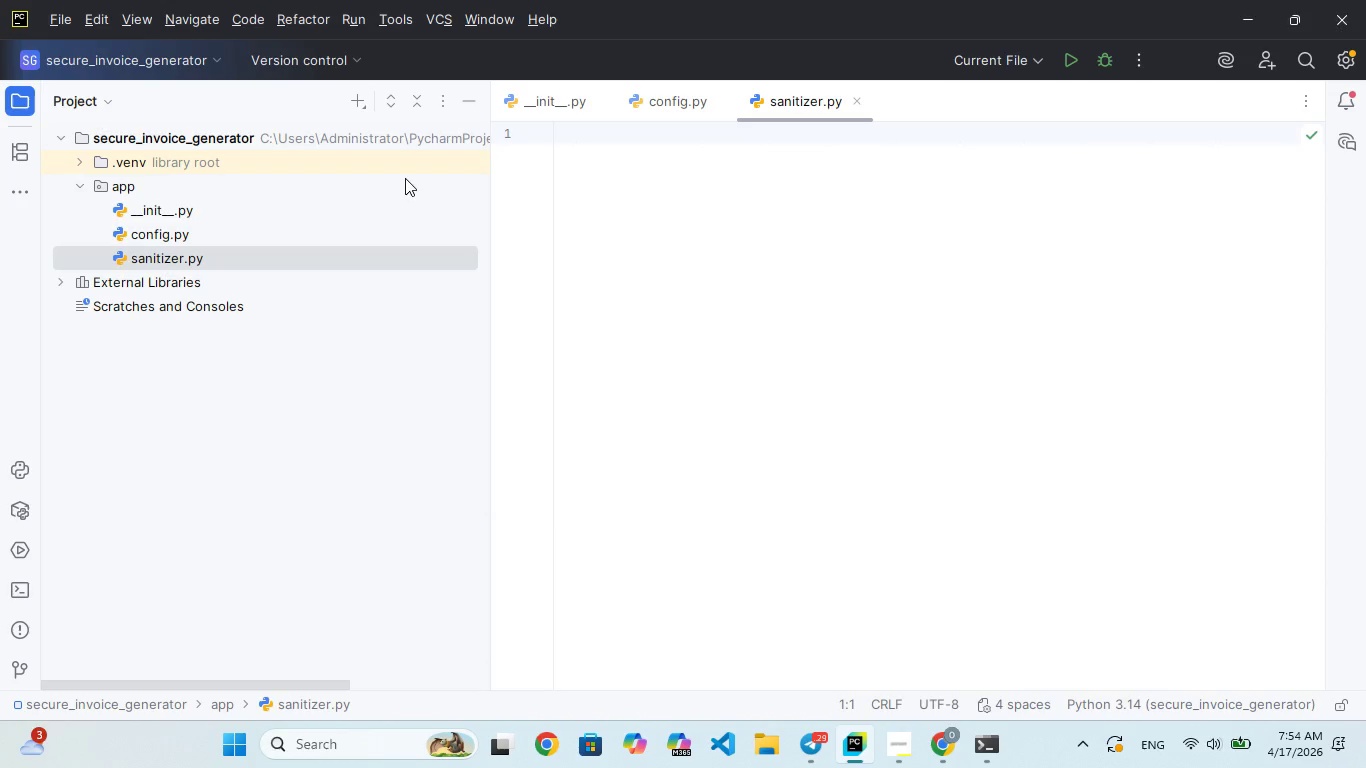 
key(Enter)
 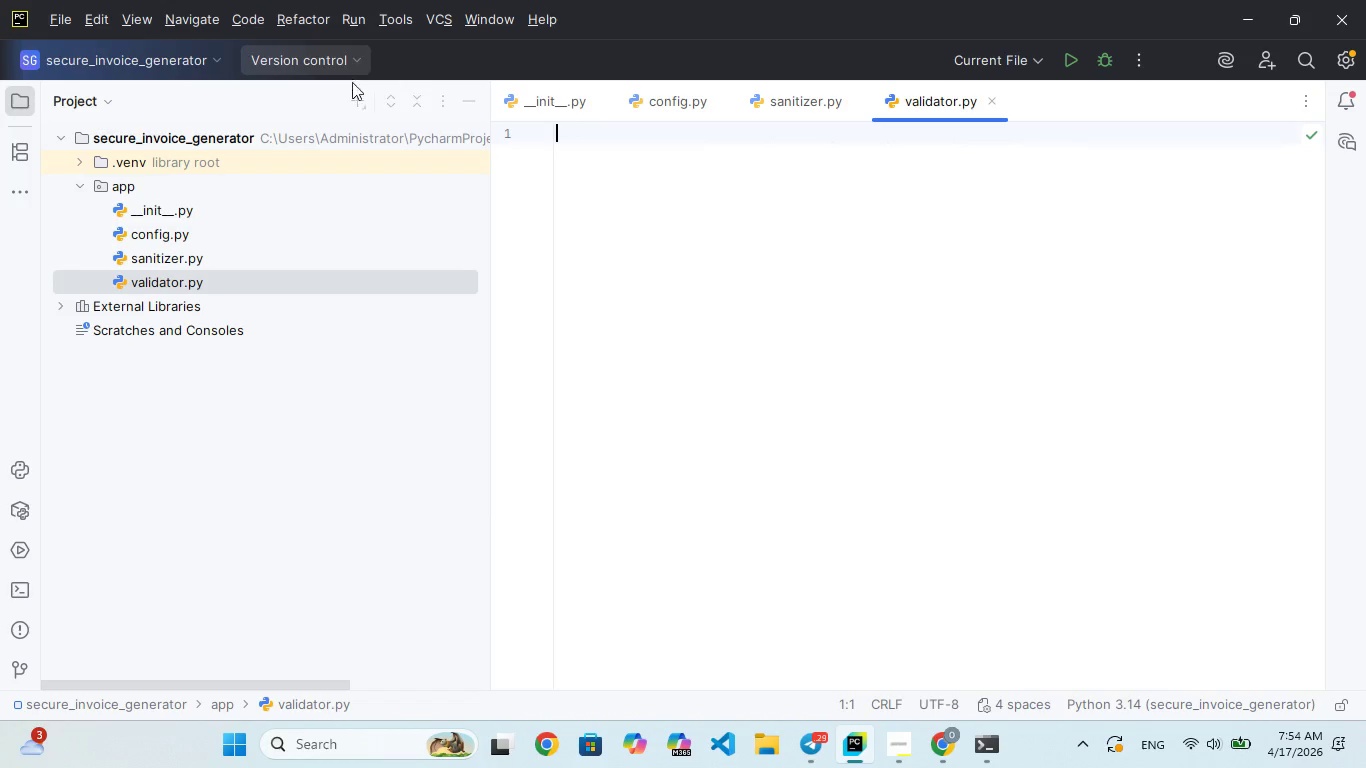 
left_click([358, 109])
 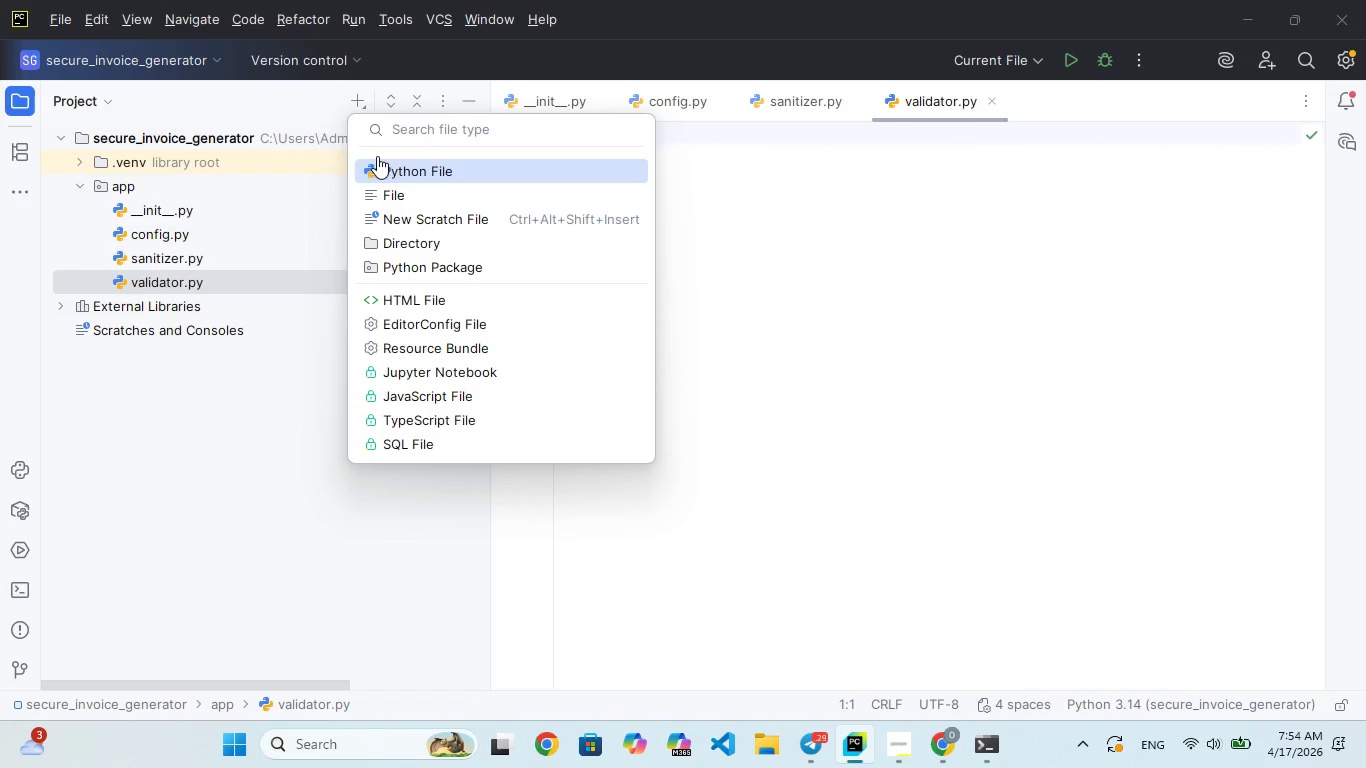 
left_click([388, 163])
 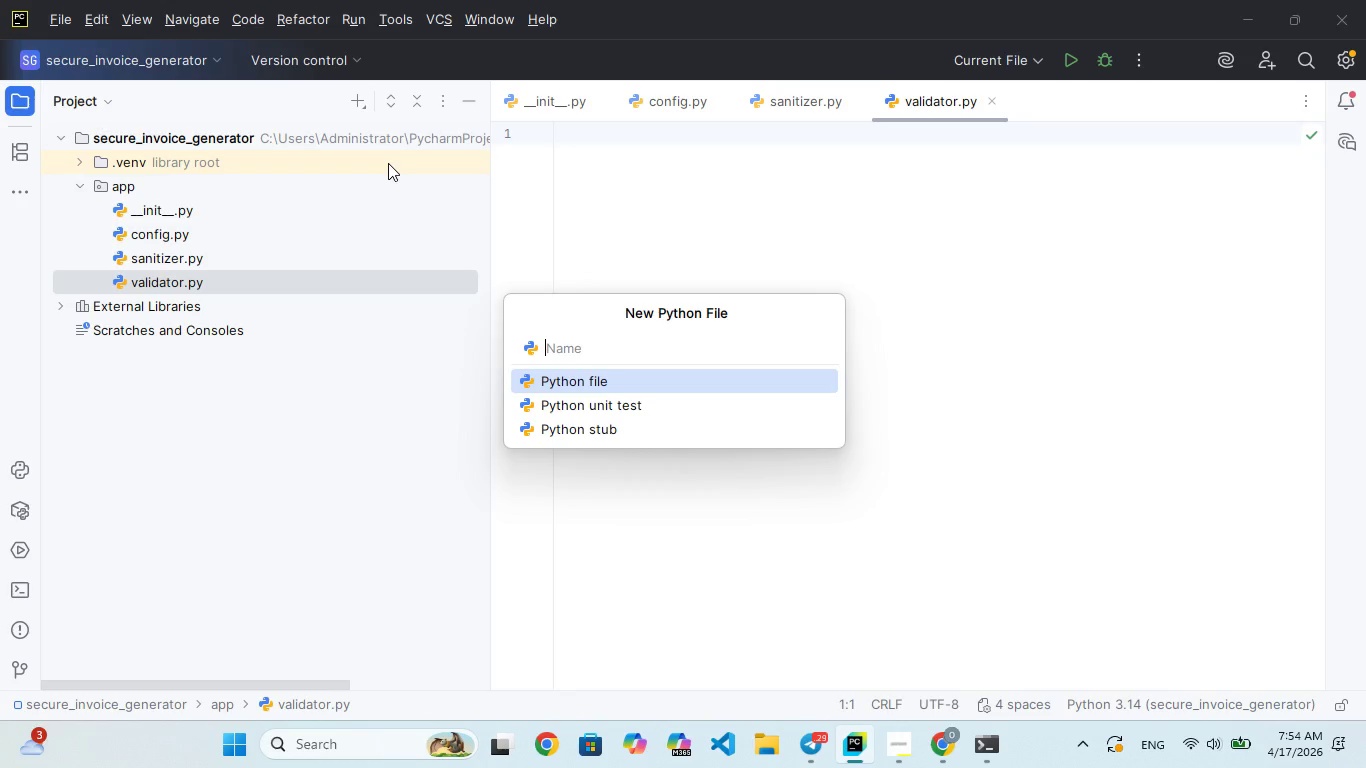 
type(fil)
 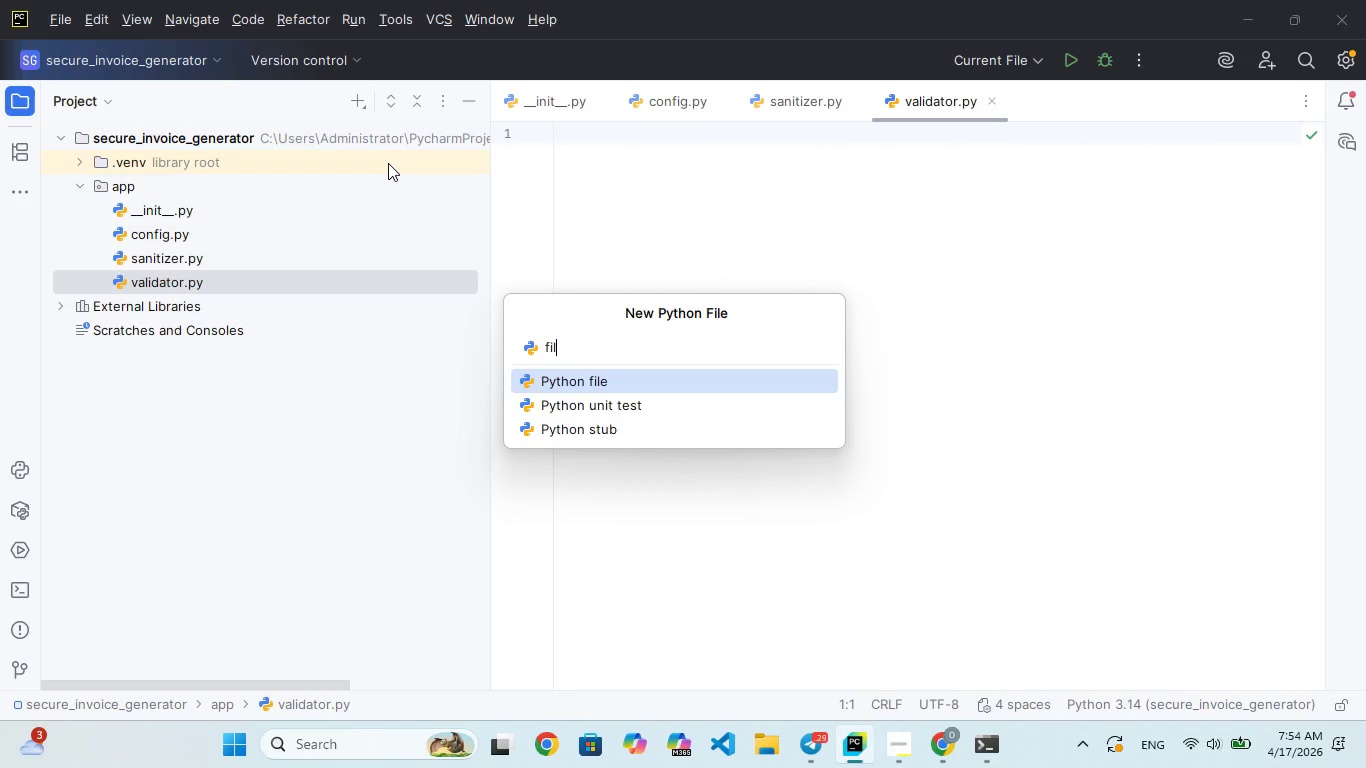 
type(e_nme.py)
 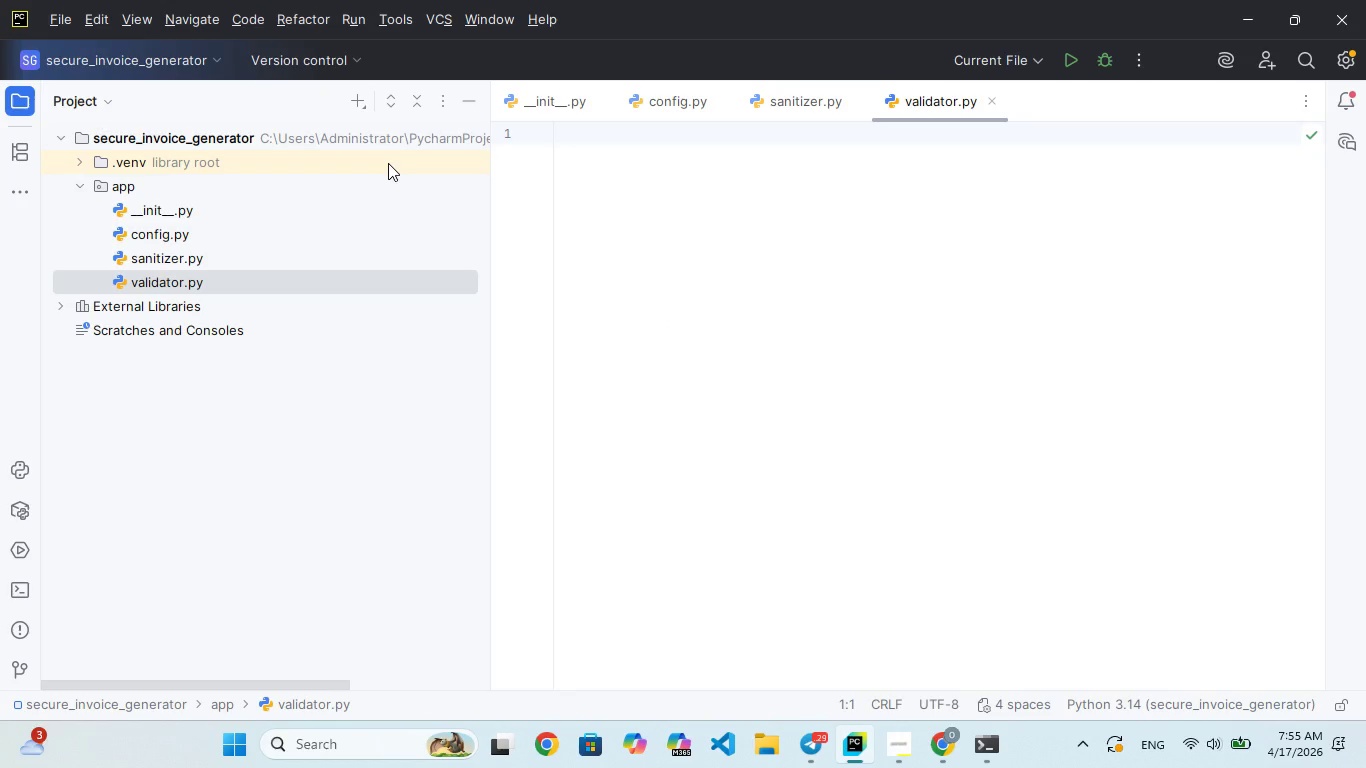 
hold_key(key=A, duration=0.36)
 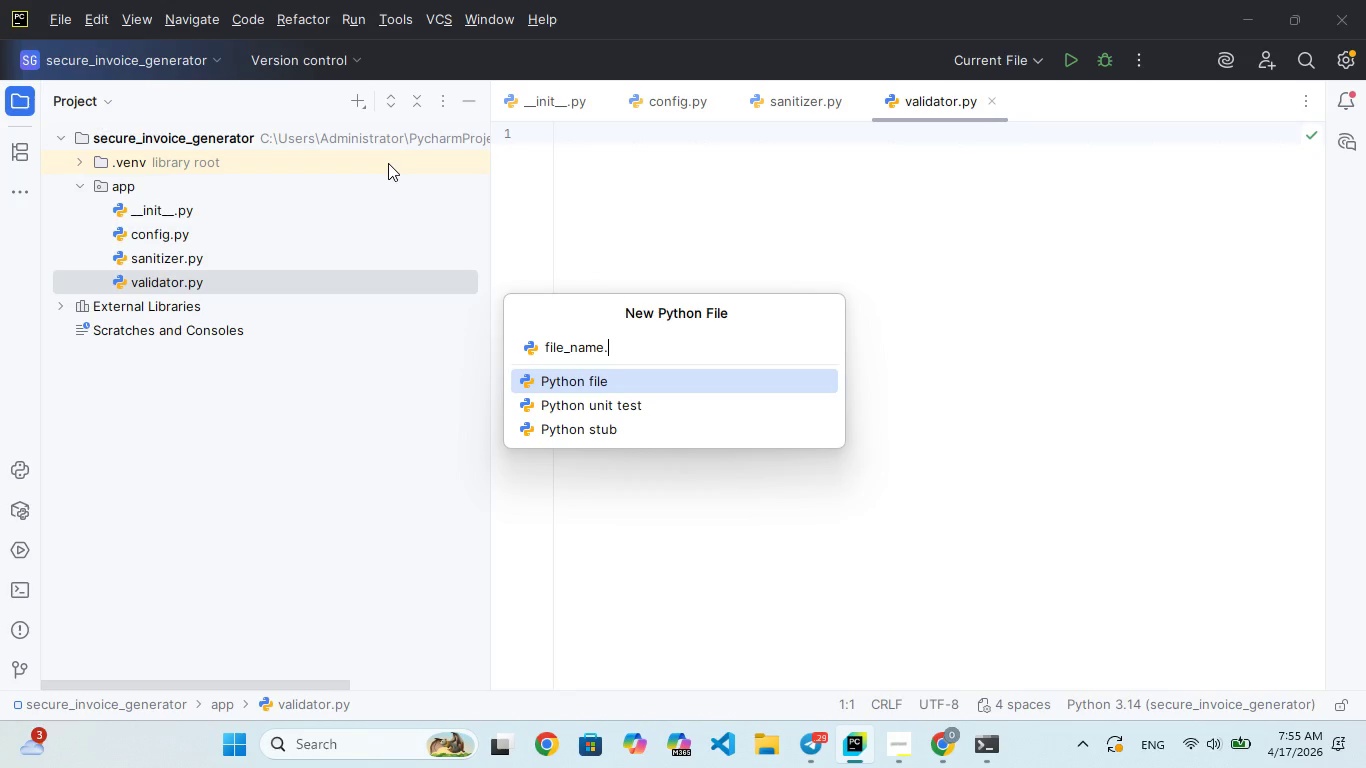 
key(Enter)
 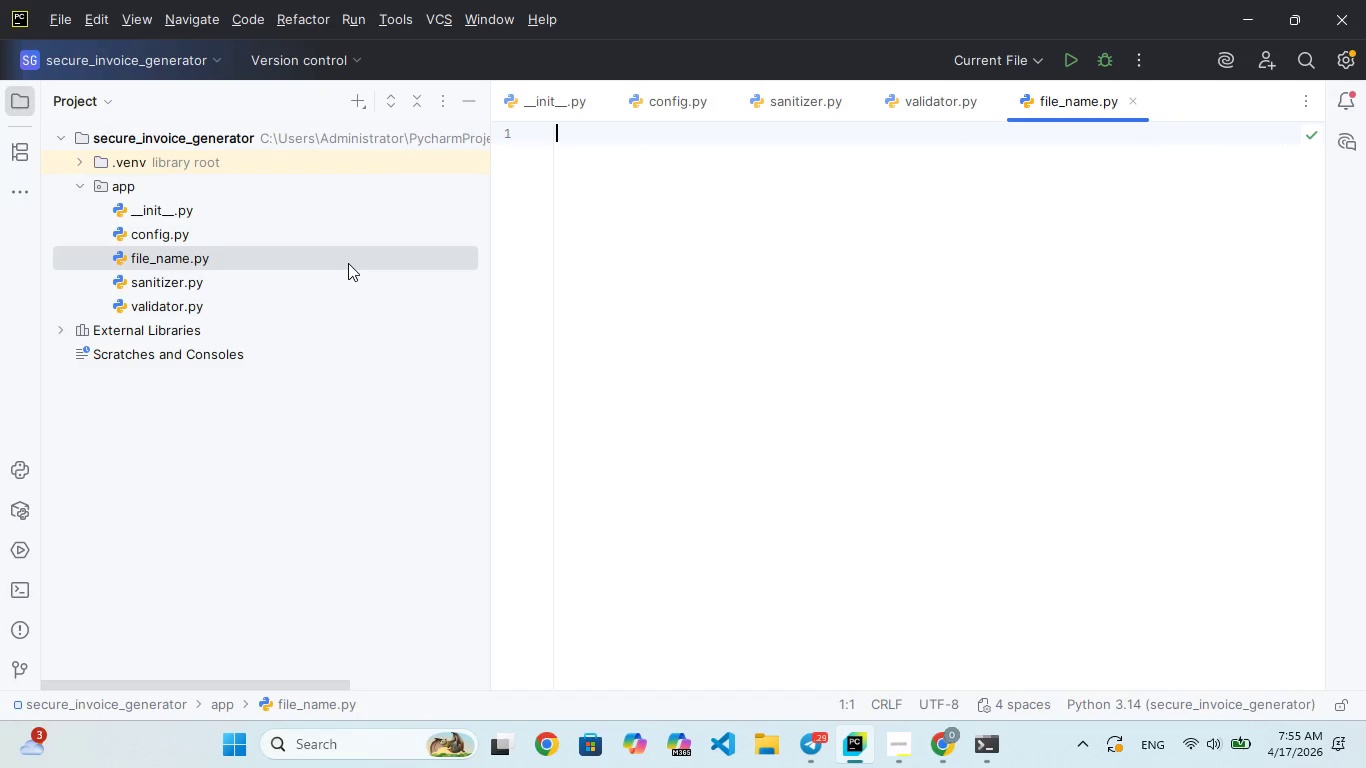 
wait(7.69)
 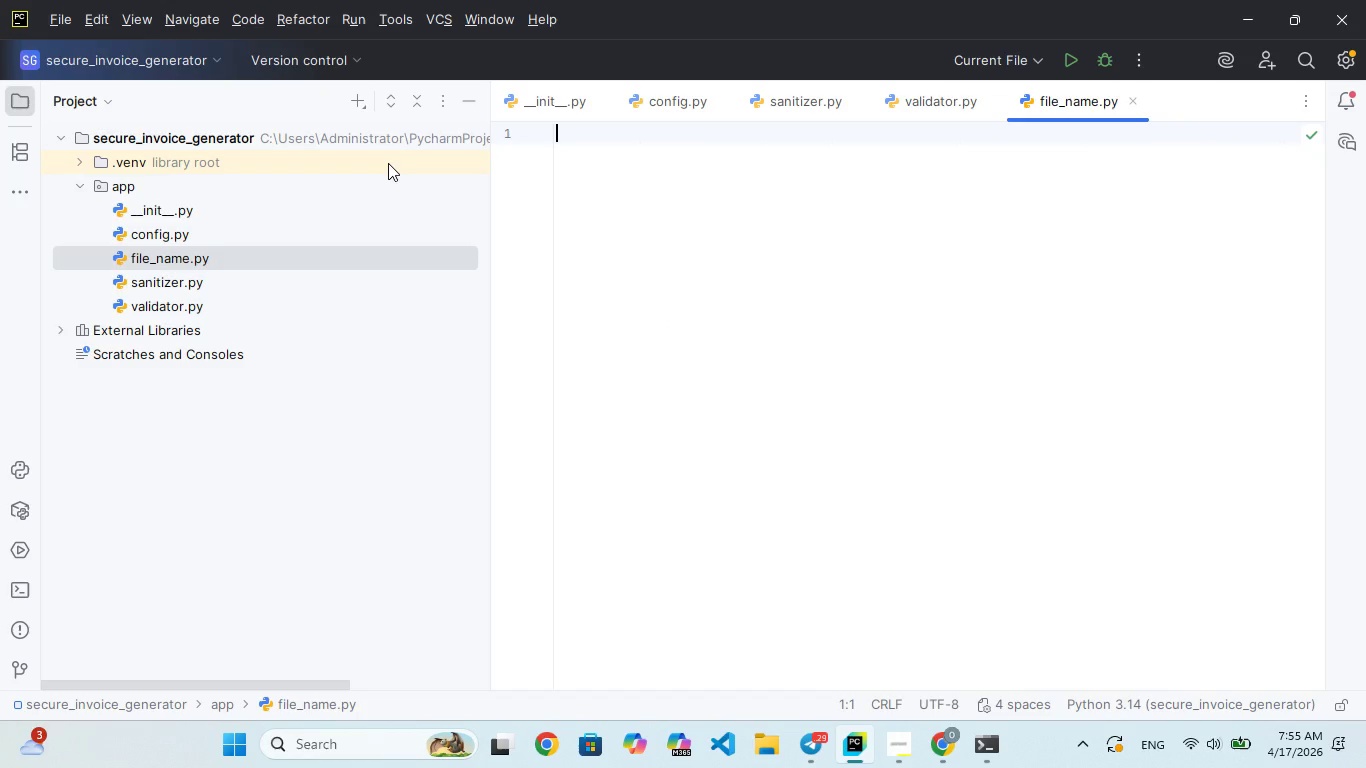 
right_click([345, 258])
 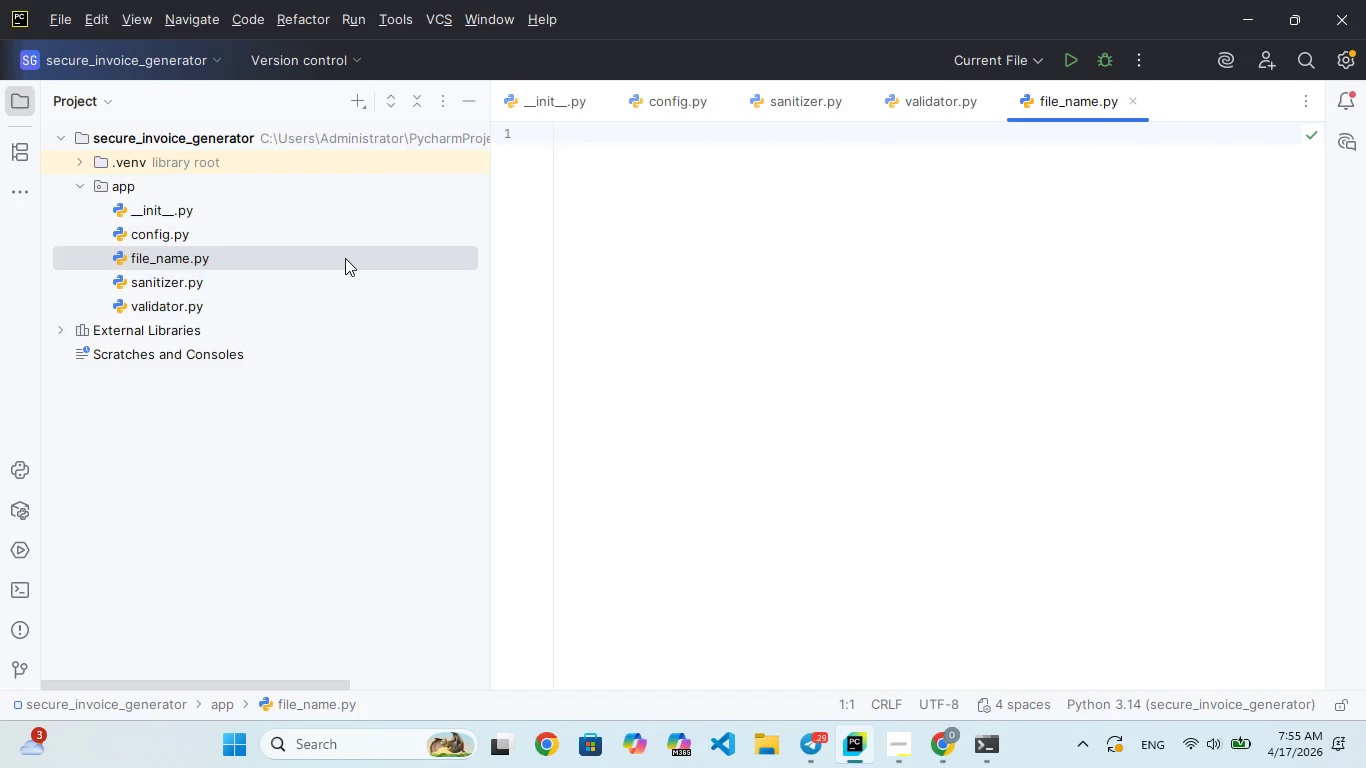 
right_click([345, 258])
 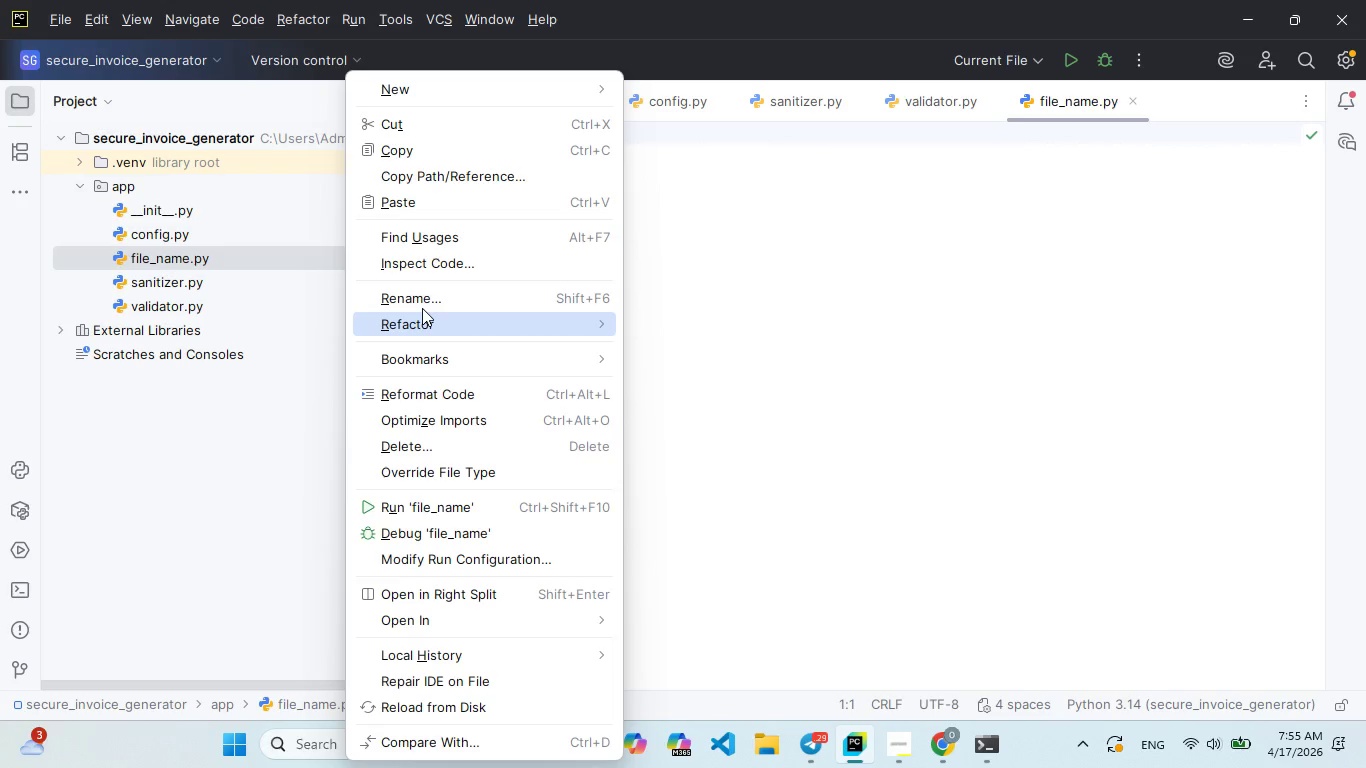 
left_click([422, 294])
 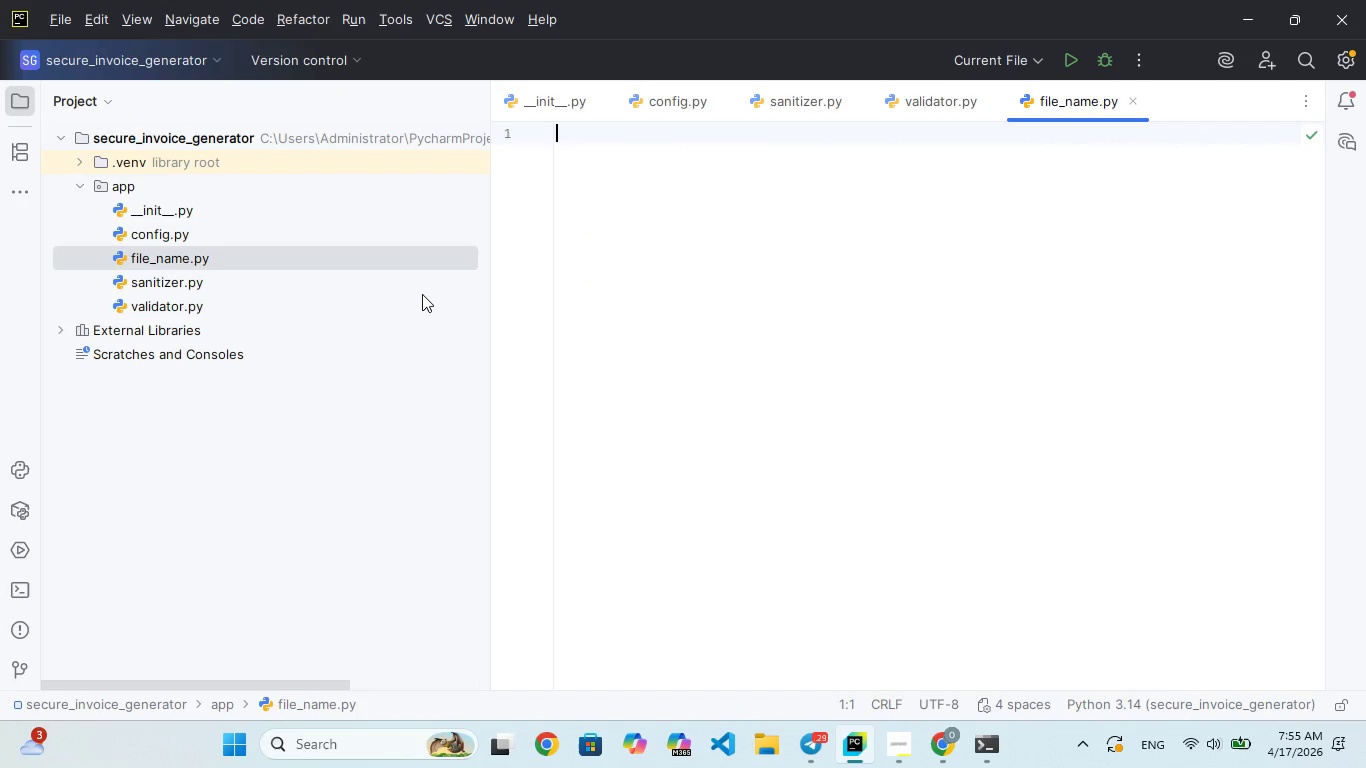 
mouse_move([443, 278])
 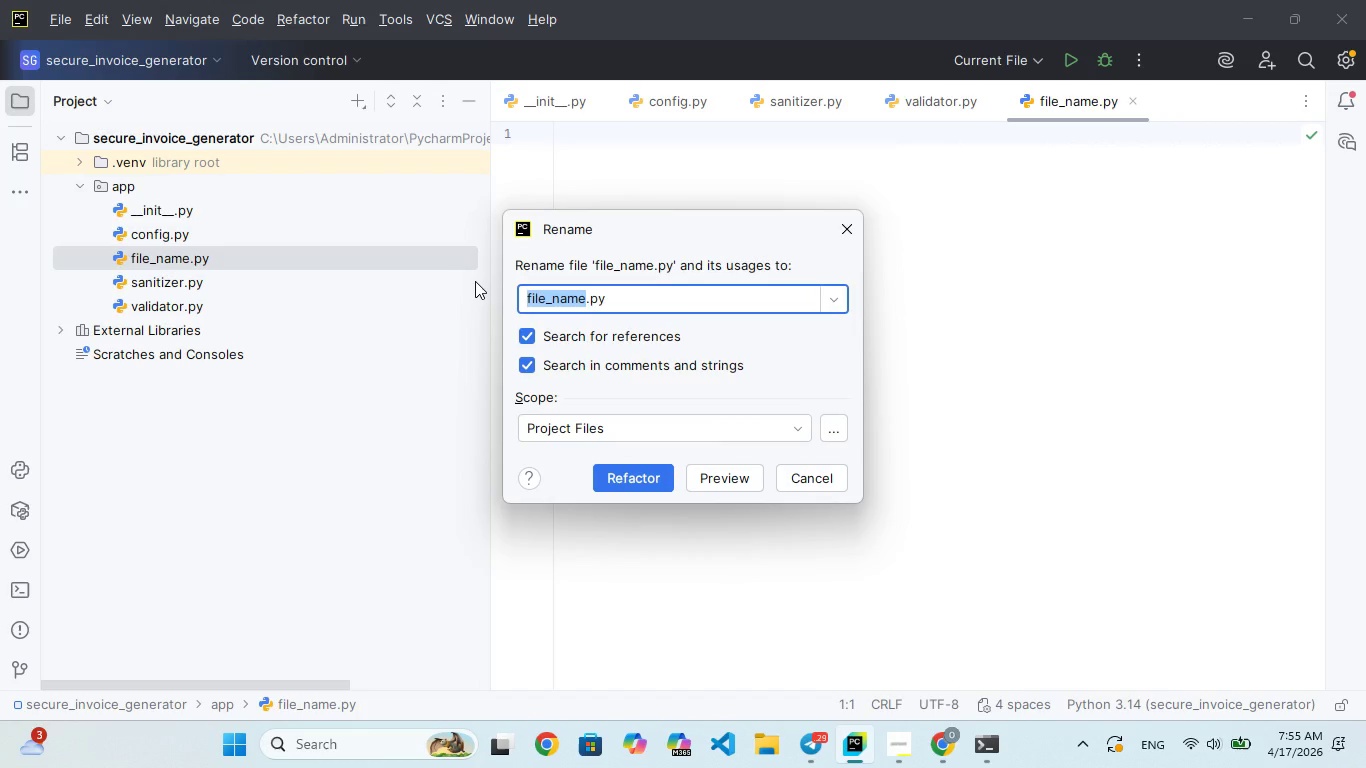 
key(ArrowRight)
 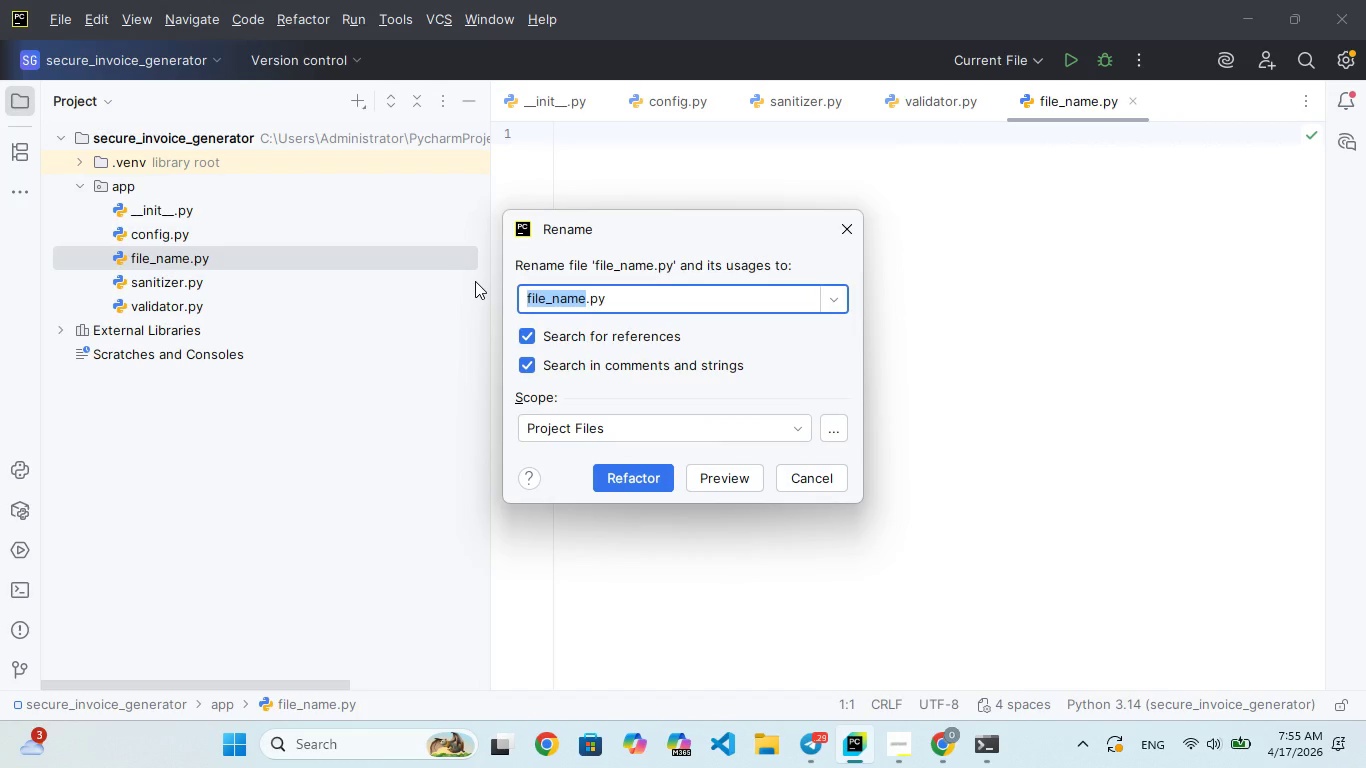 
key(Backspace)
key(Backspace)
key(Backspace)
key(Backspace)
type(managr)
 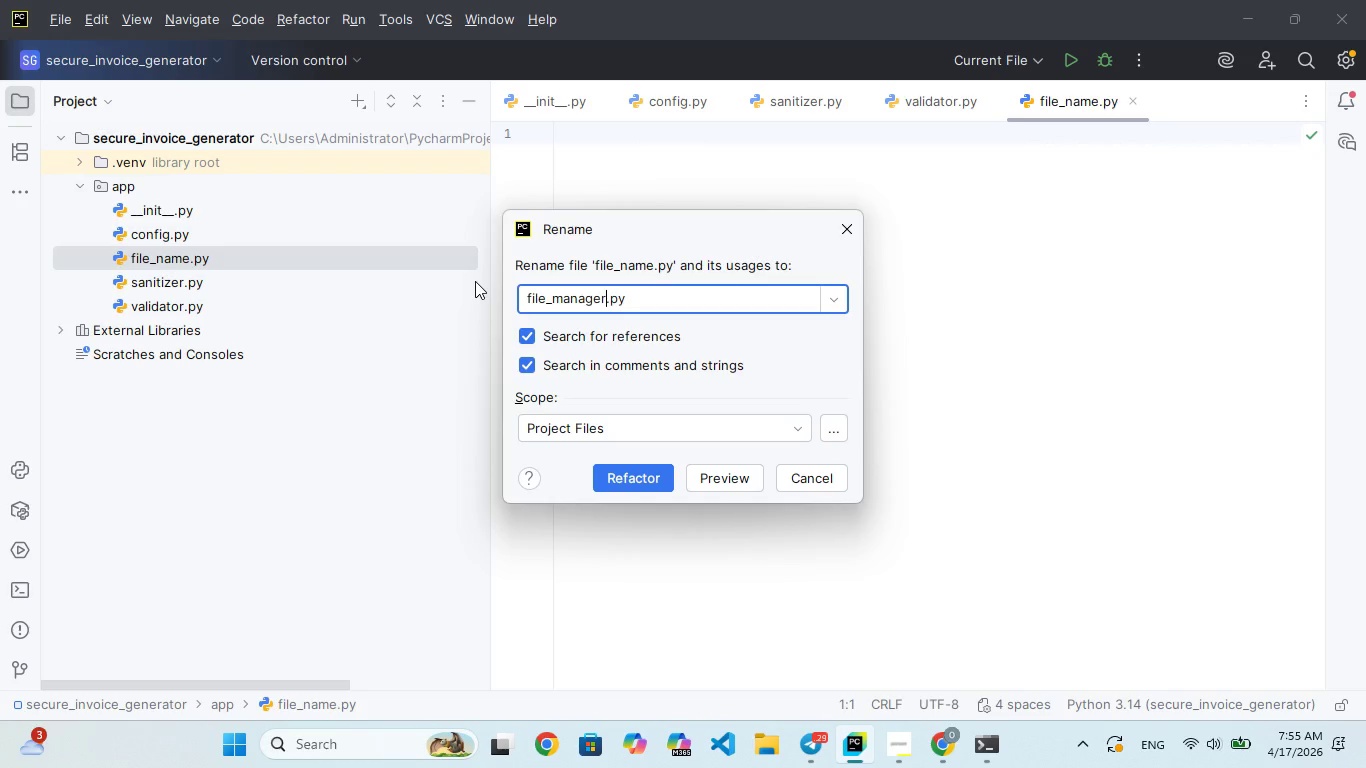 
hold_key(key=E, duration=0.31)
 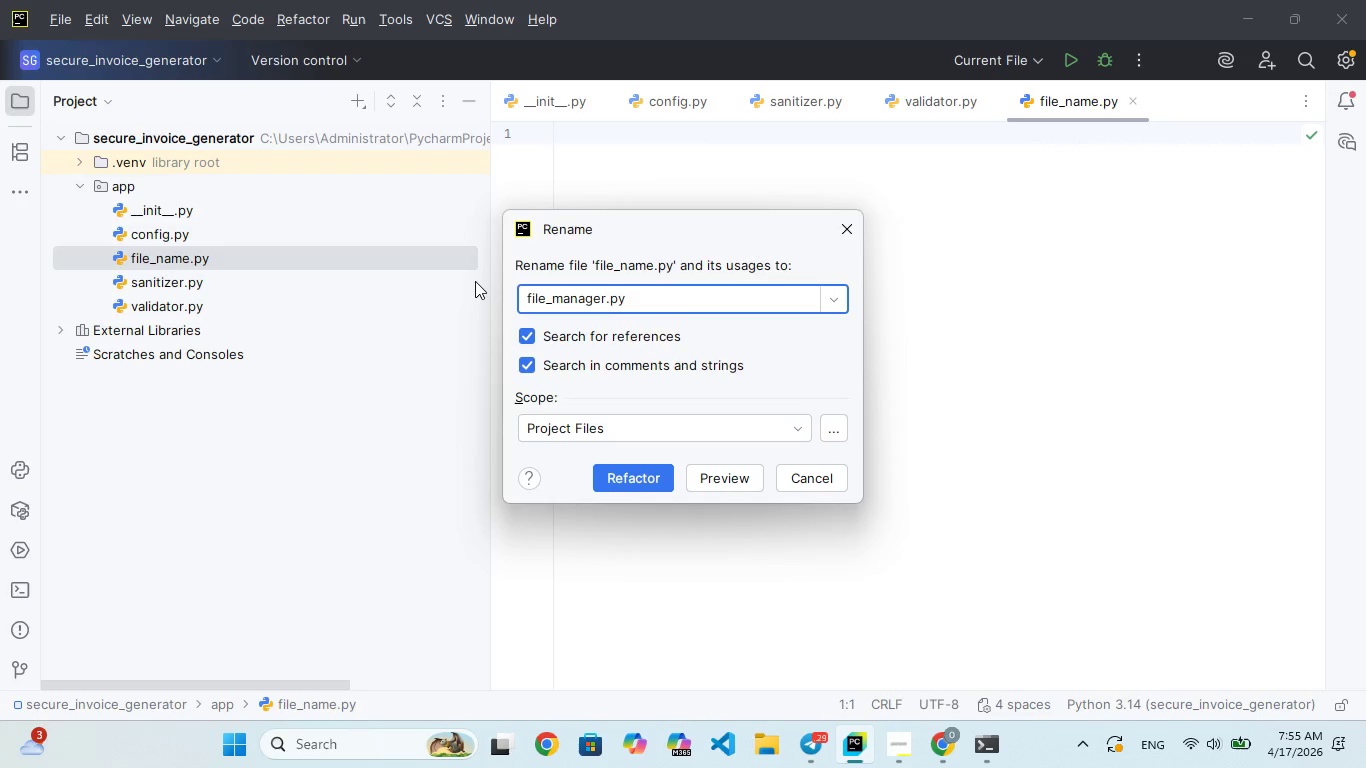 
key(Enter)
 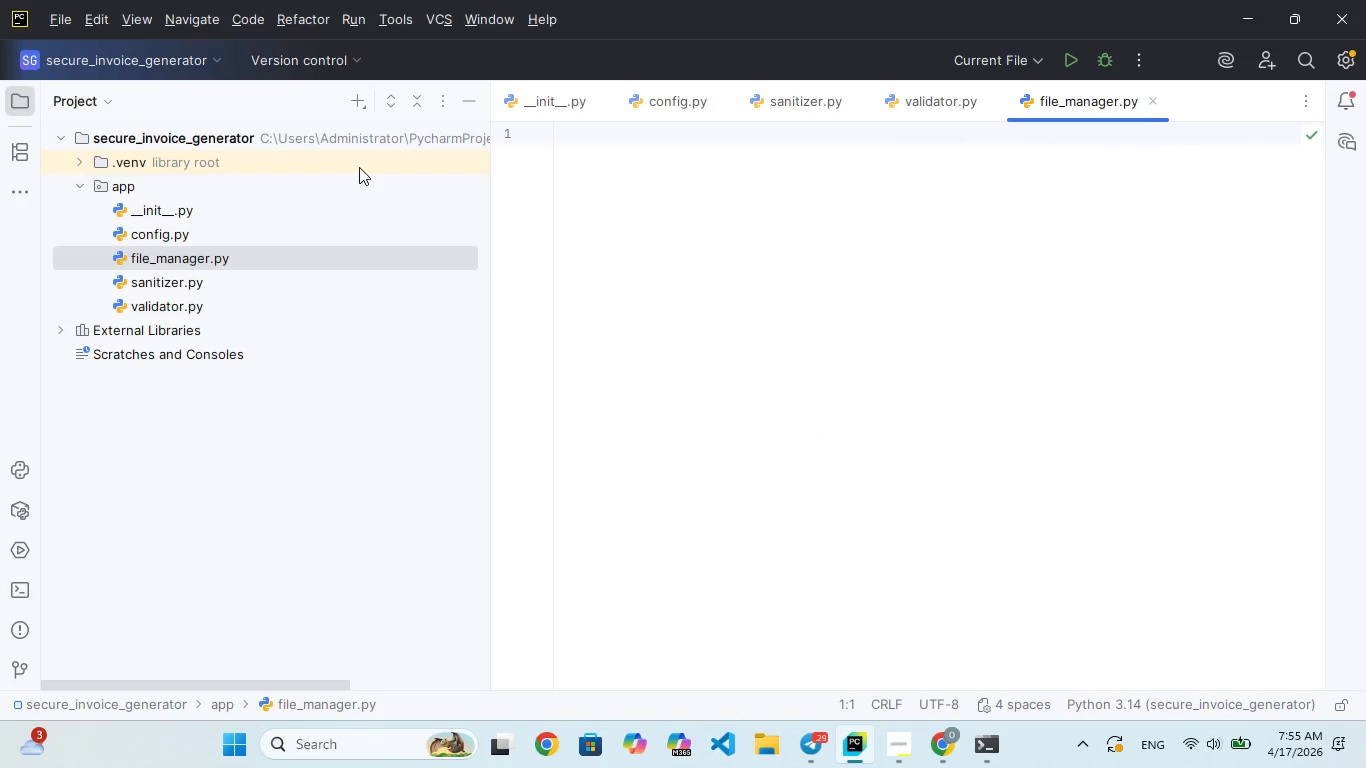 
left_click([350, 108])
 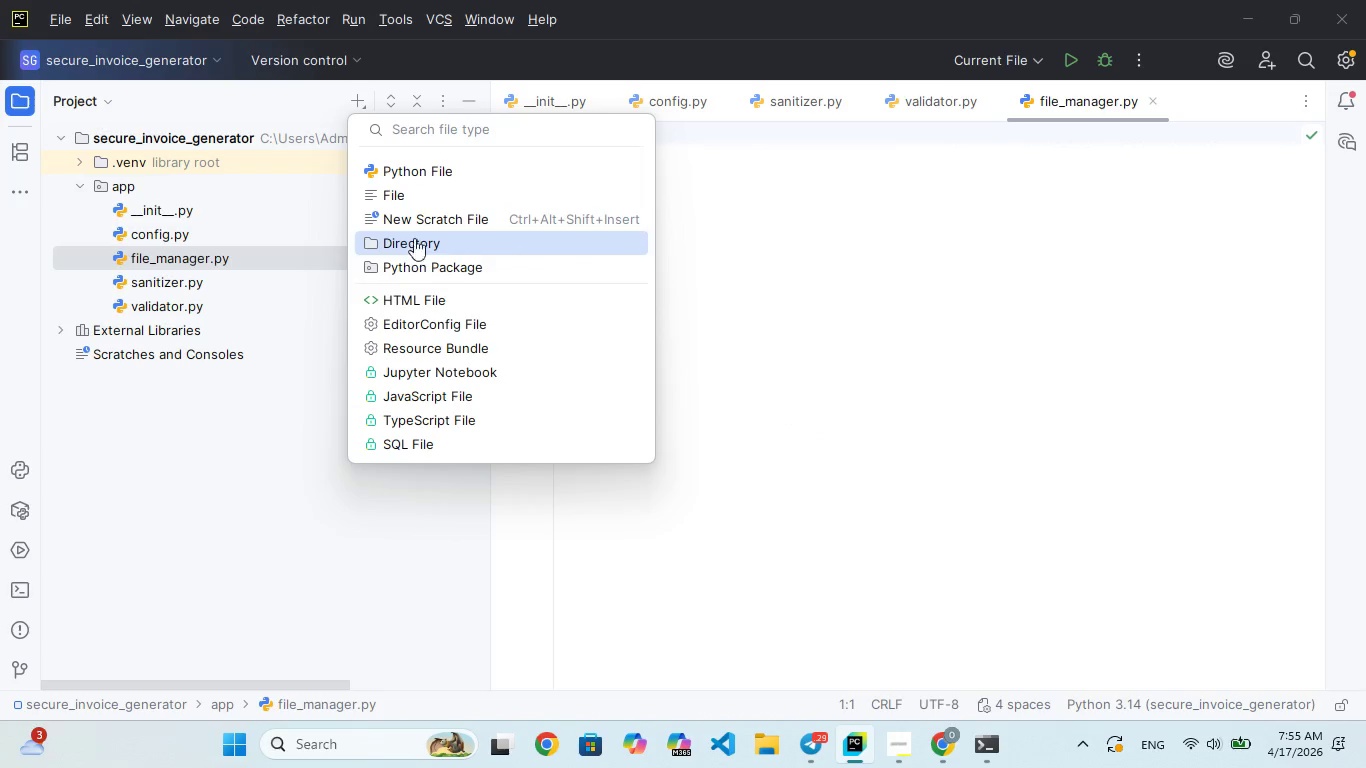 
left_click([410, 177])
 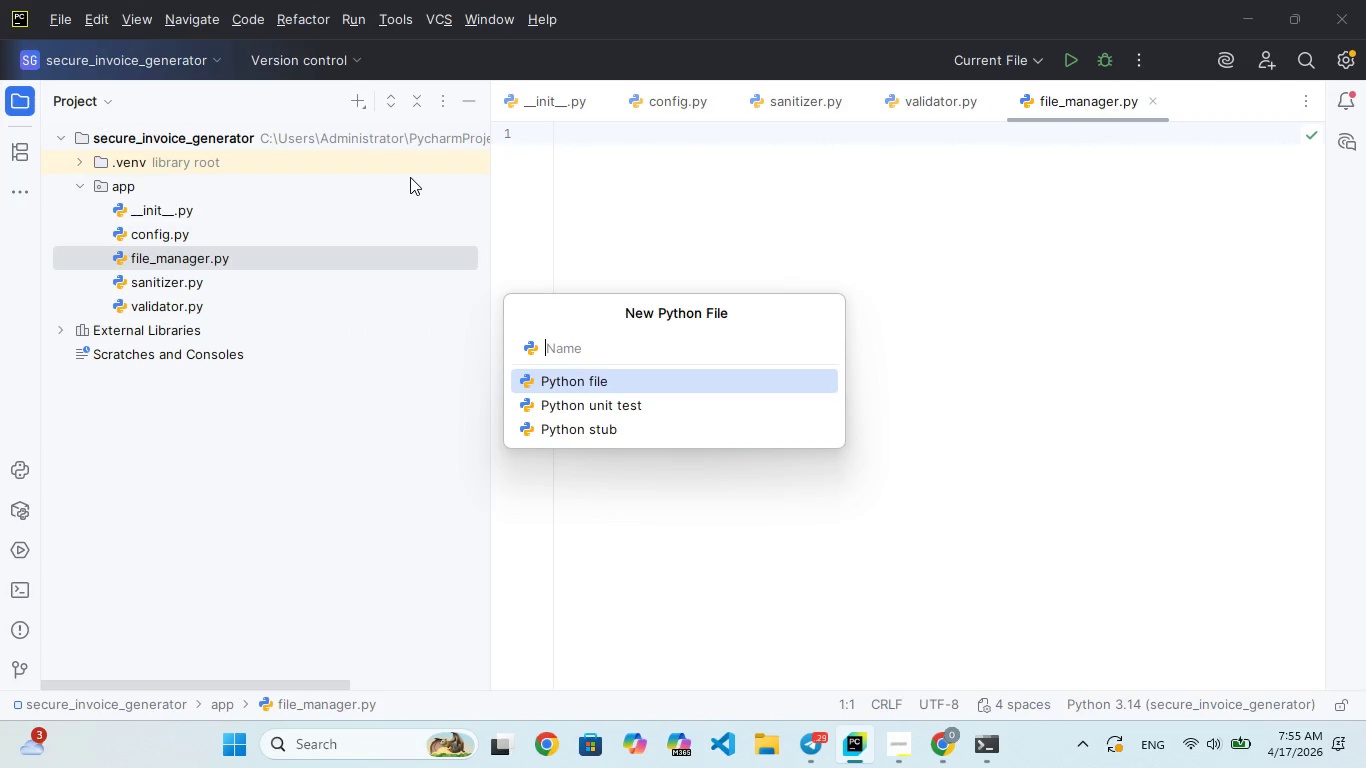 
type(reort_generator.py)
 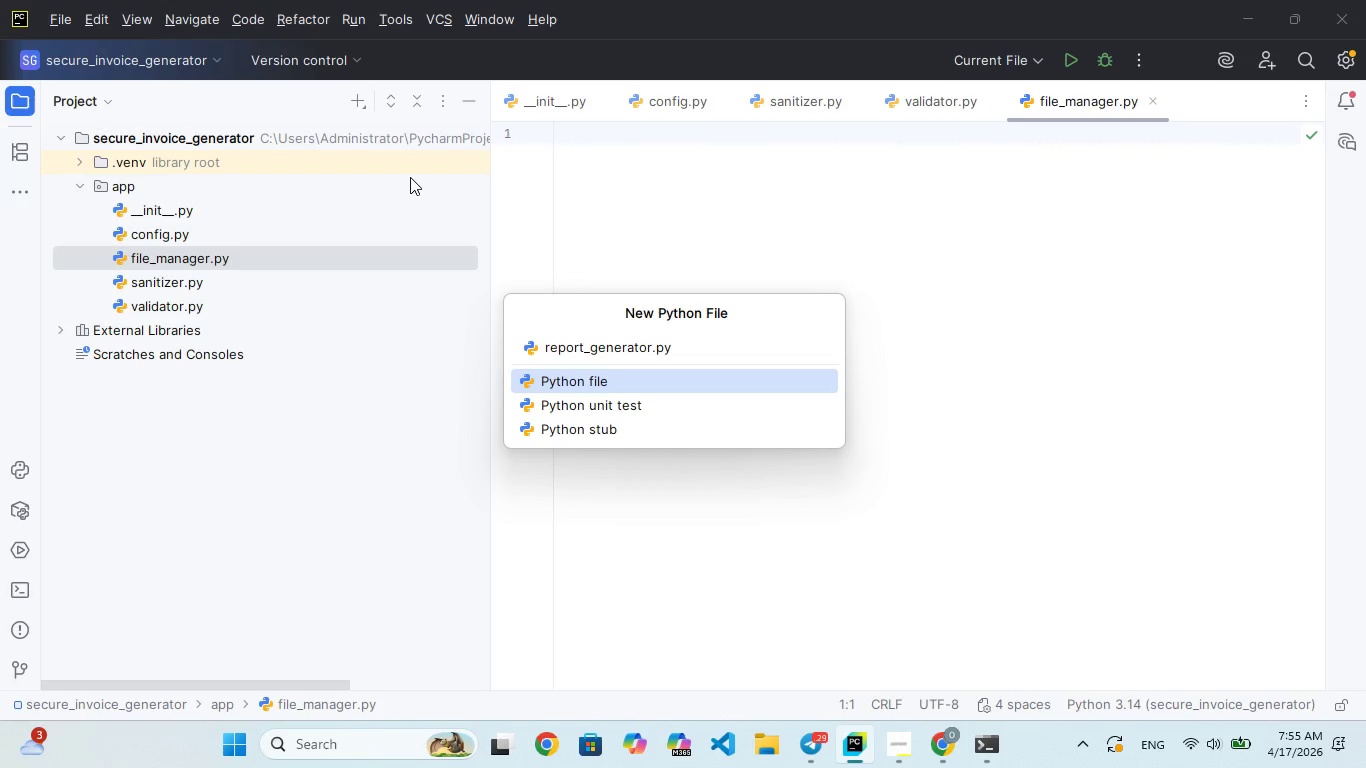 
key(Enter)
 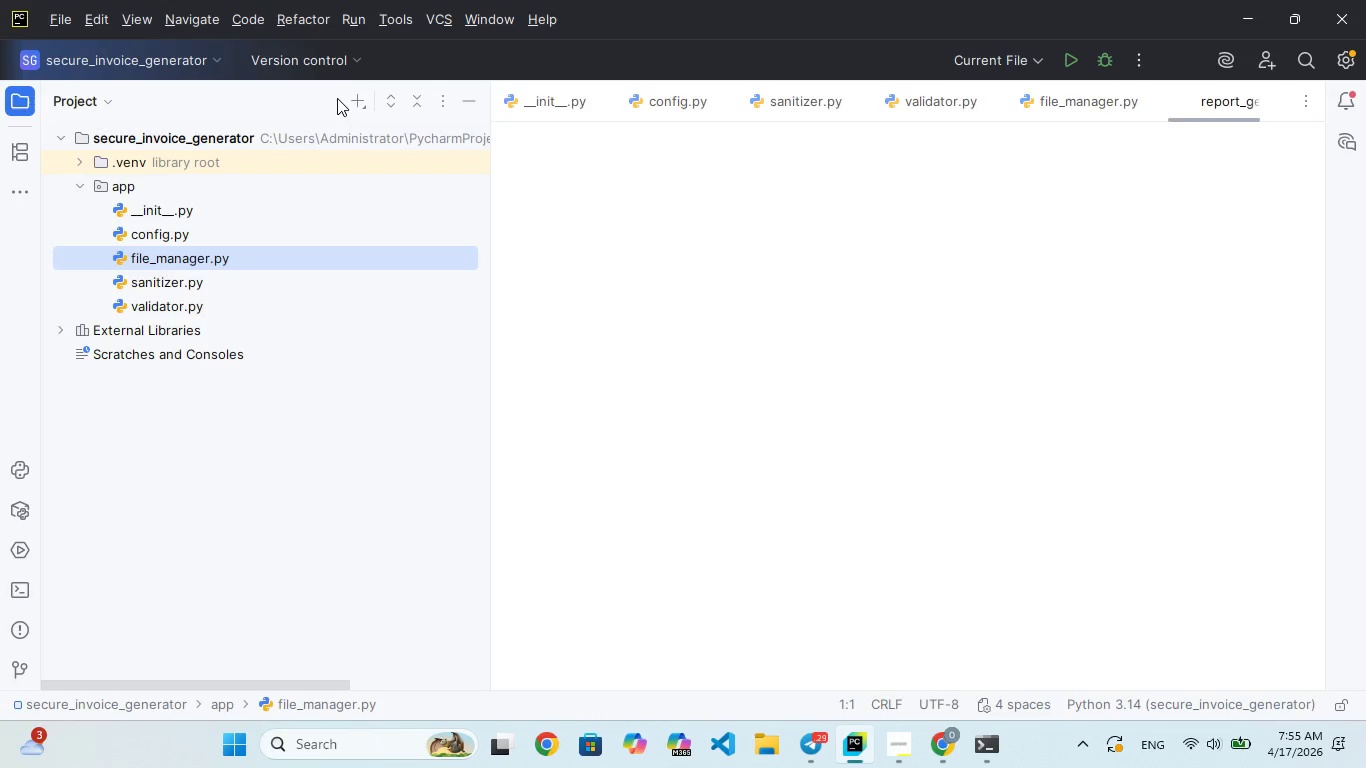 
left_click([352, 105])
 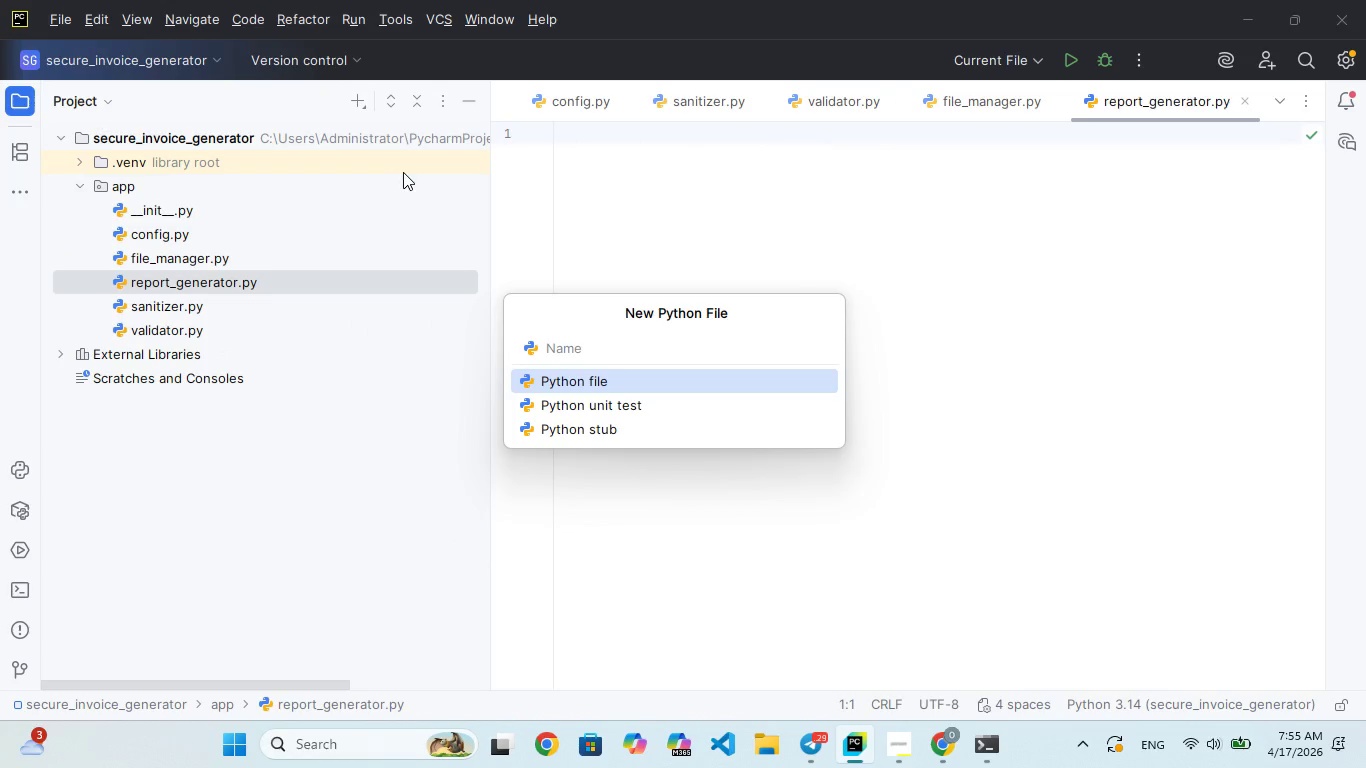 
type(logger.py)
 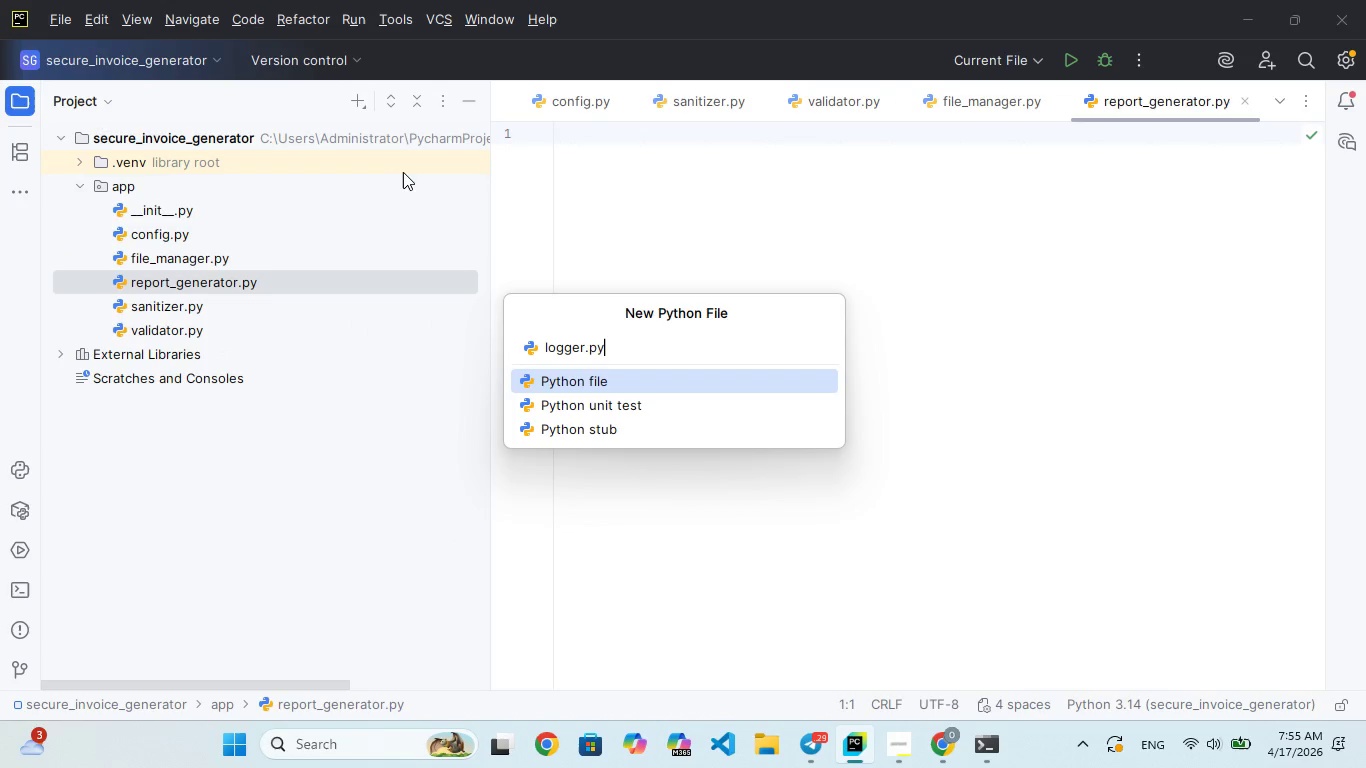 
key(Enter)
 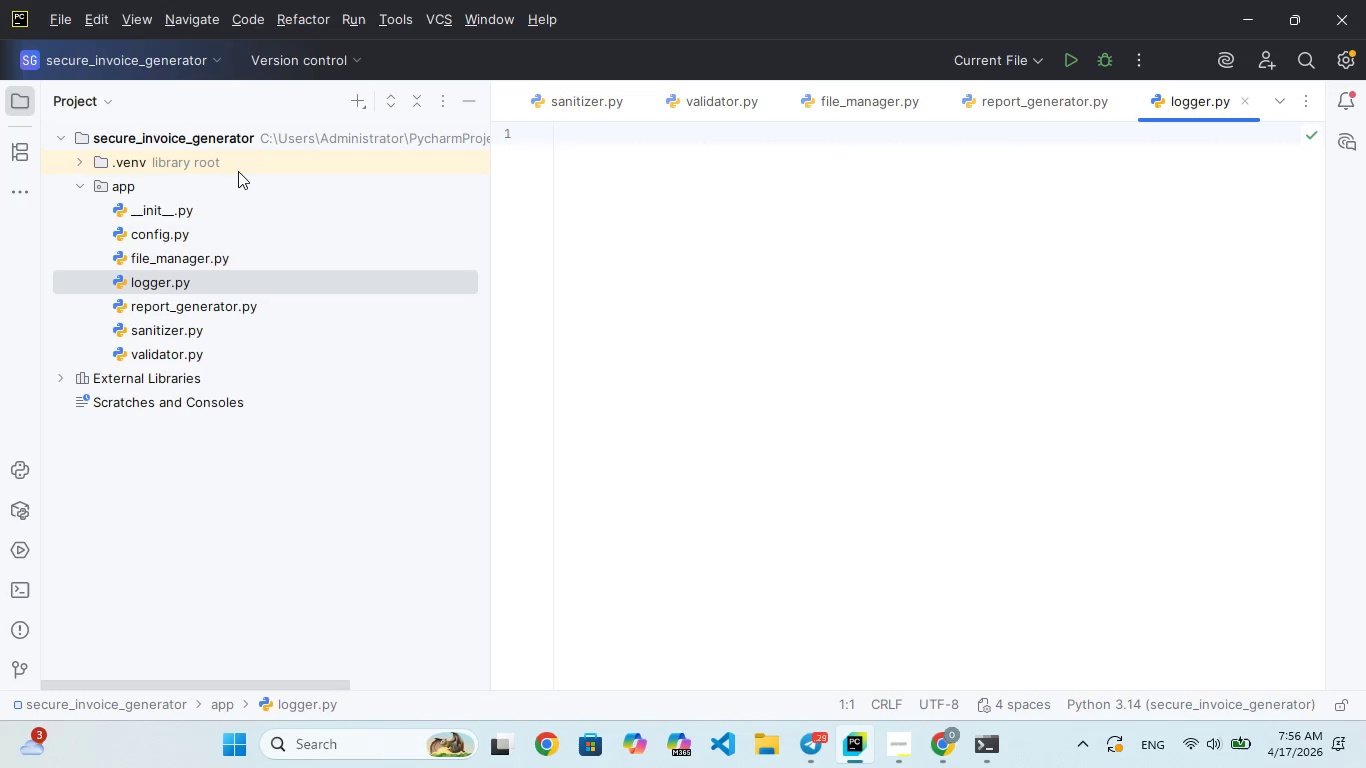 
double_click([229, 139])
 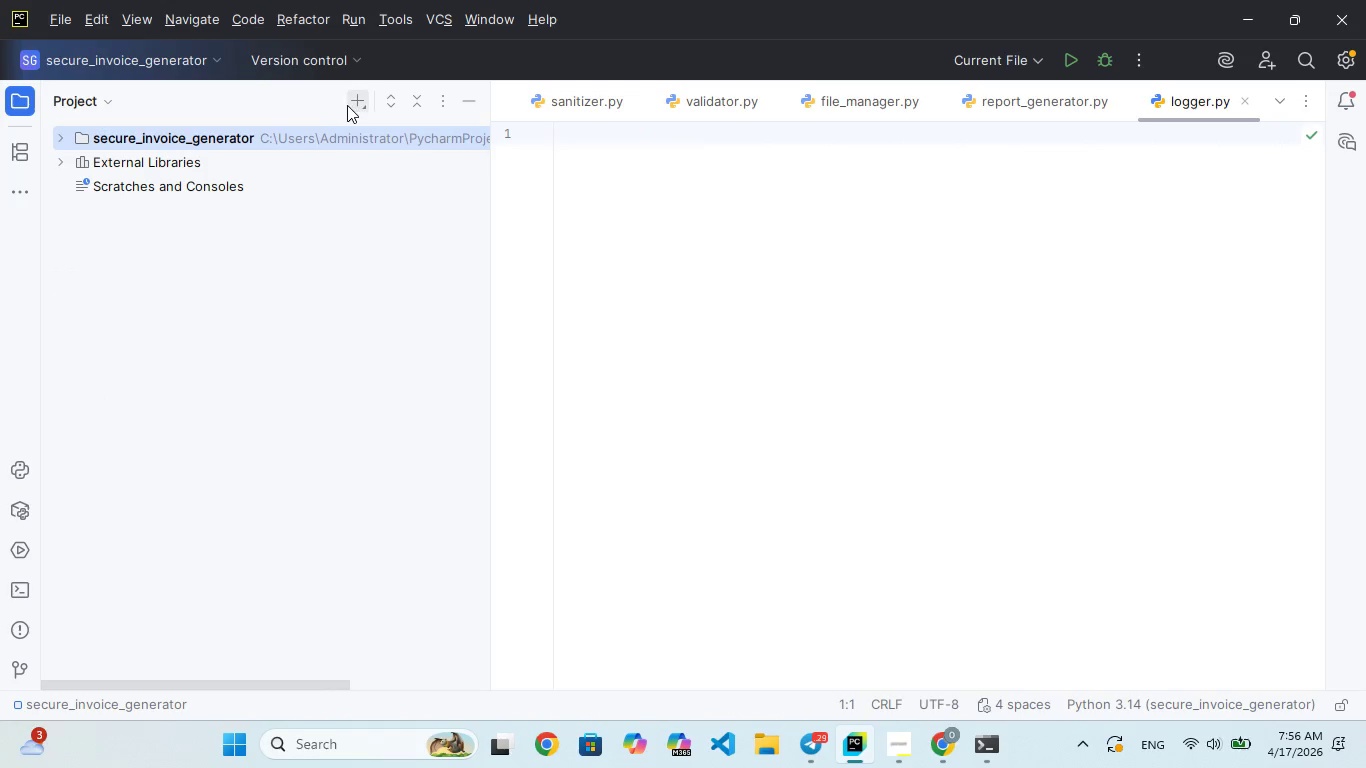 
left_click([350, 103])
 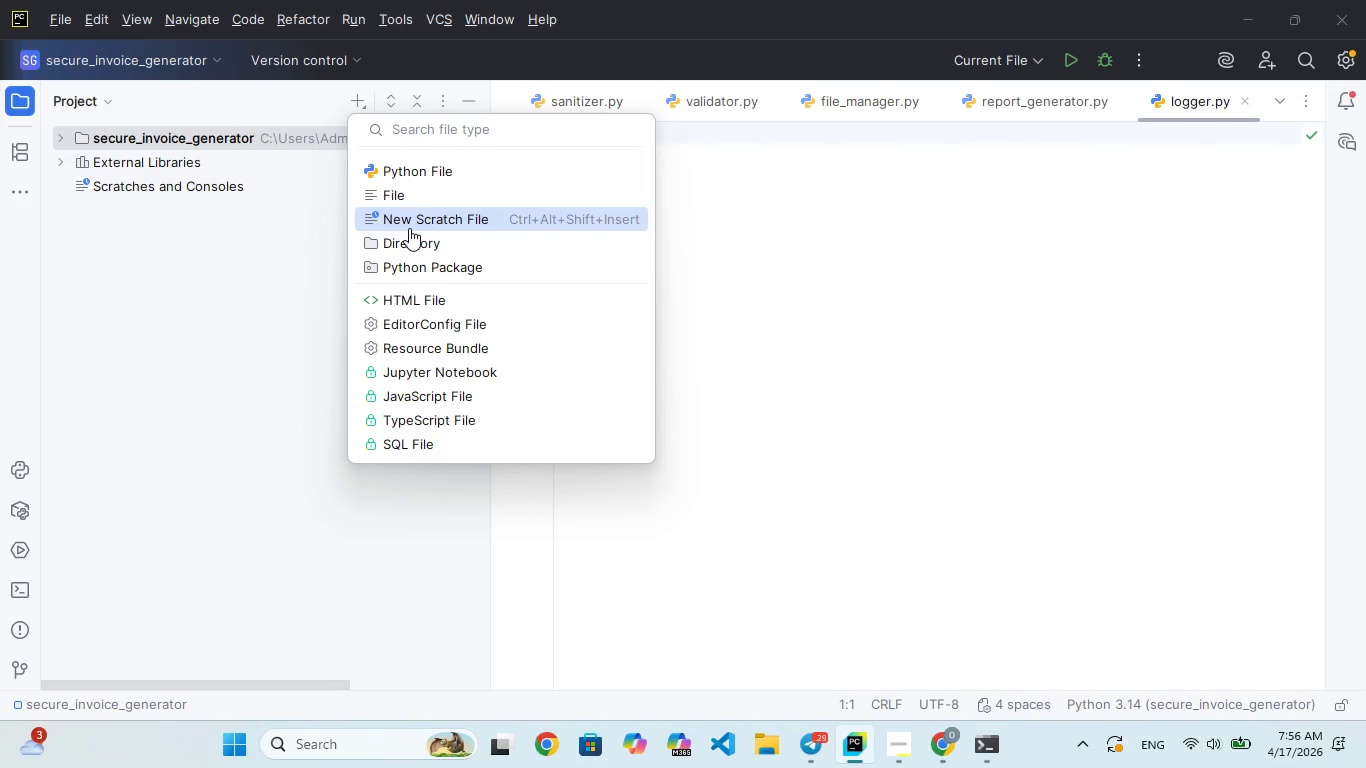 
wait(9.52)
 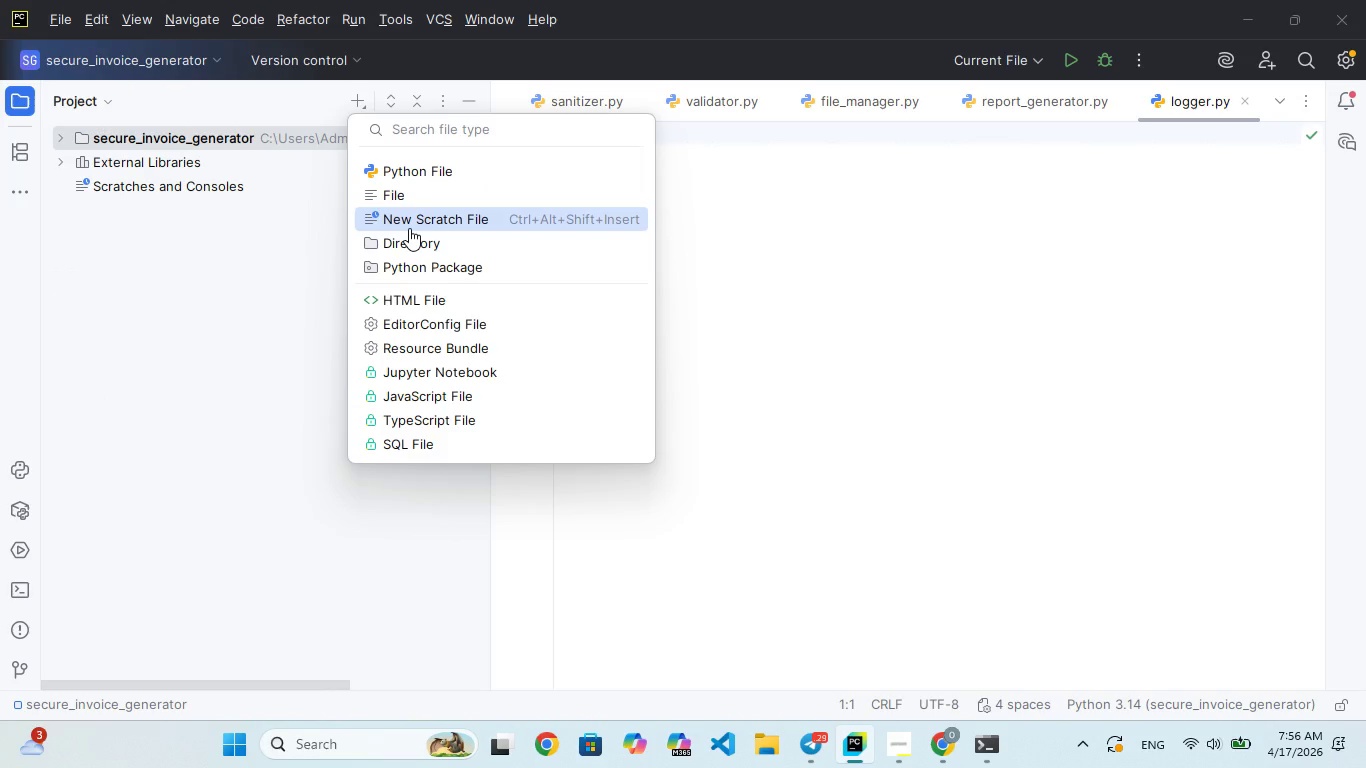 
left_click([418, 235])
 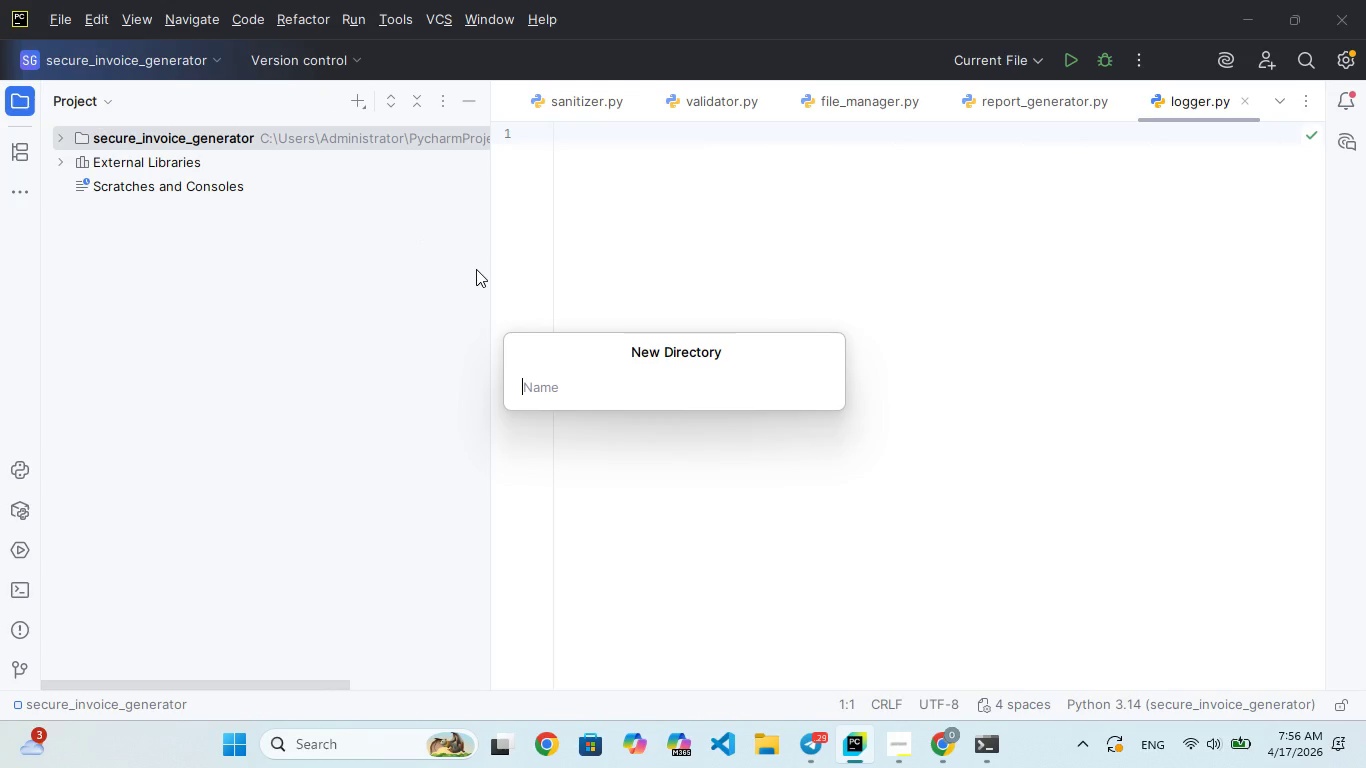 
type(outputs)
 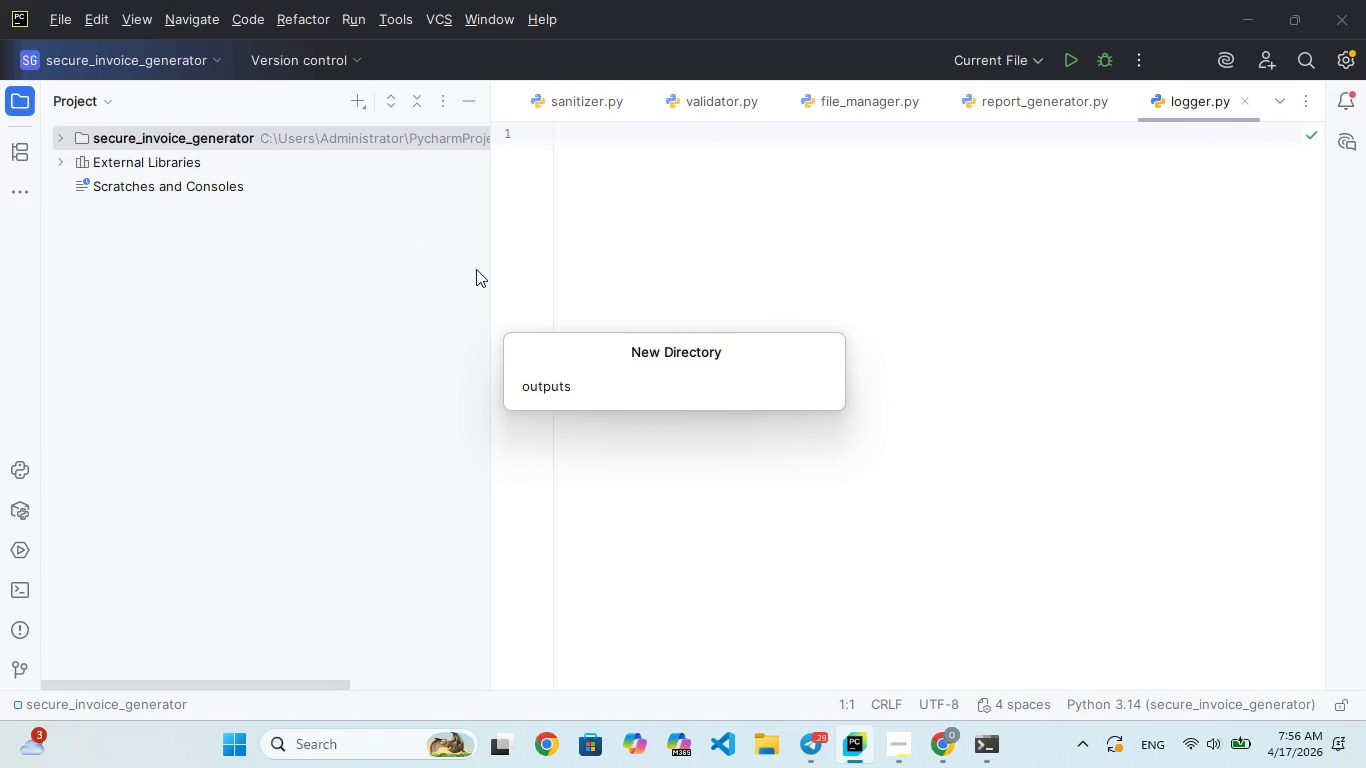 
key(Enter)
 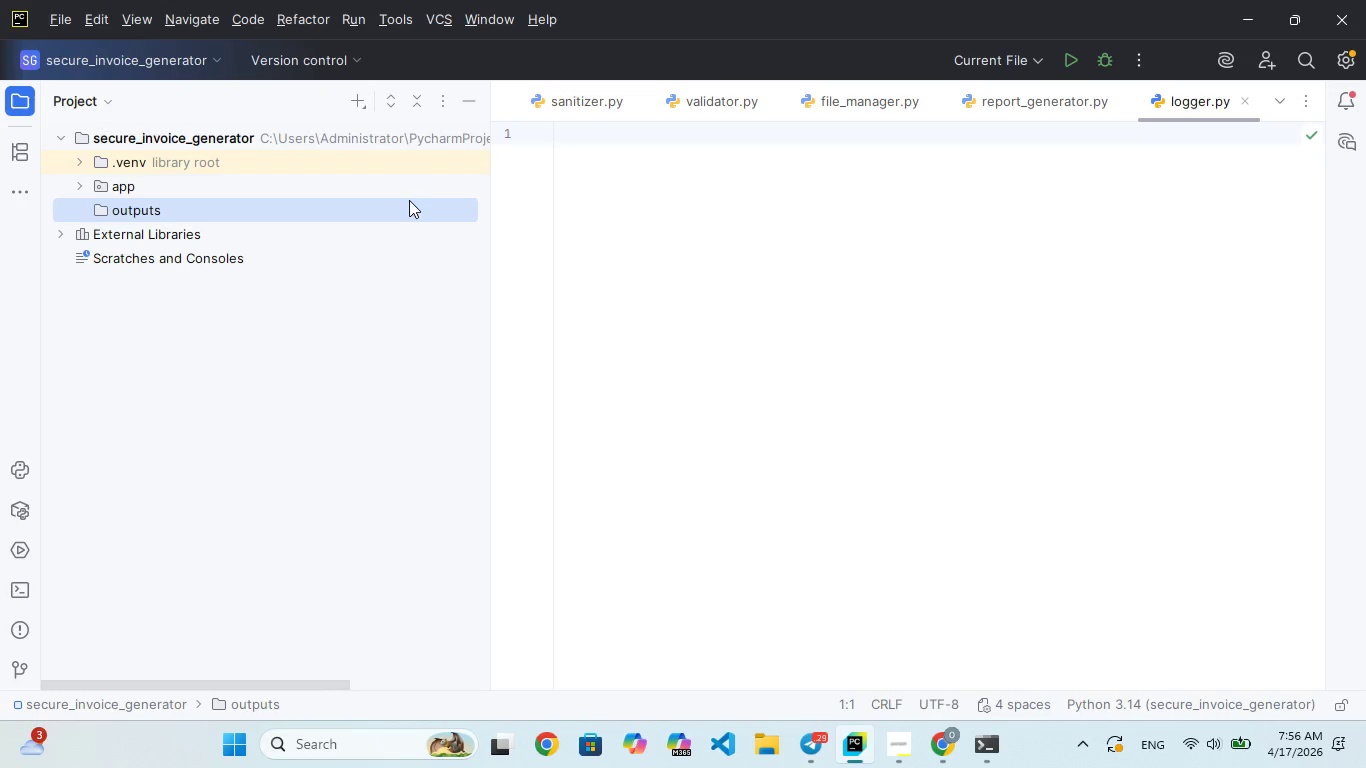 
left_click([362, 107])
 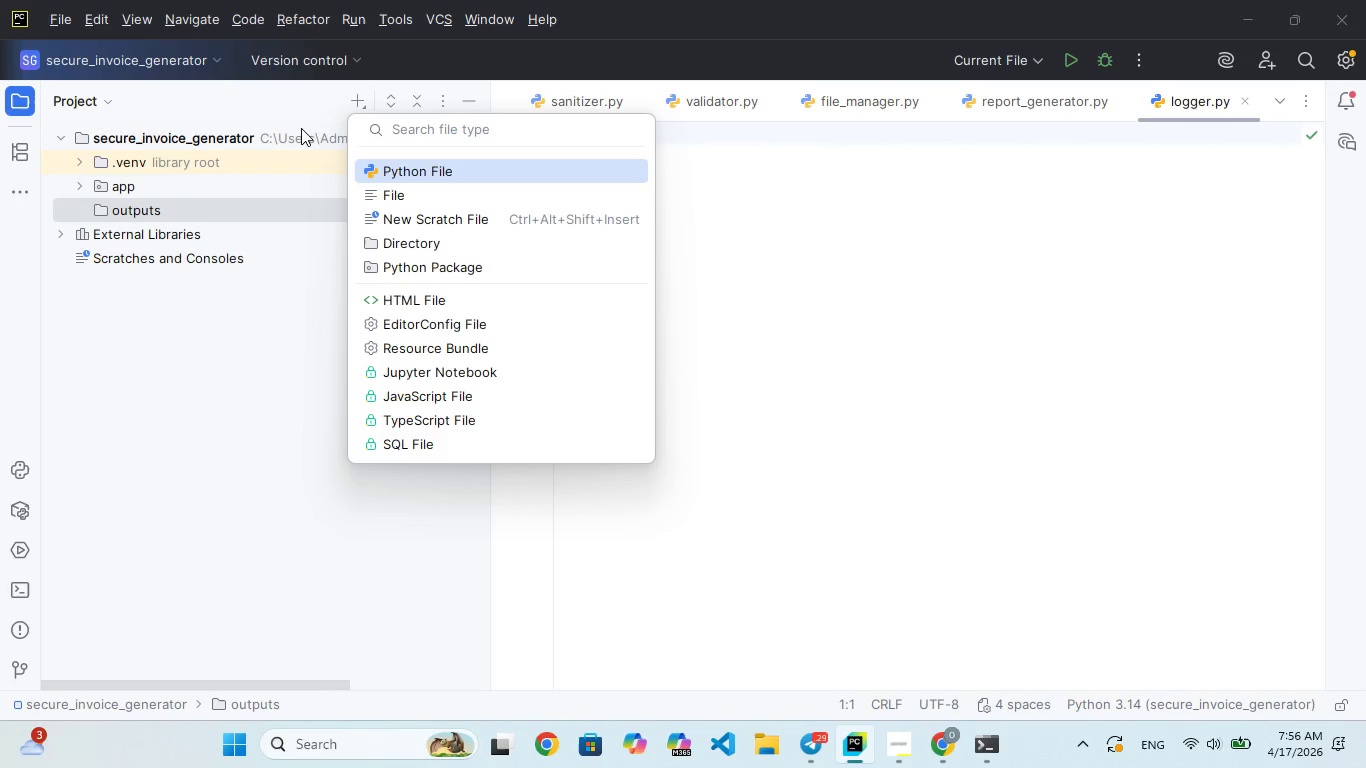 
double_click([301, 132])
 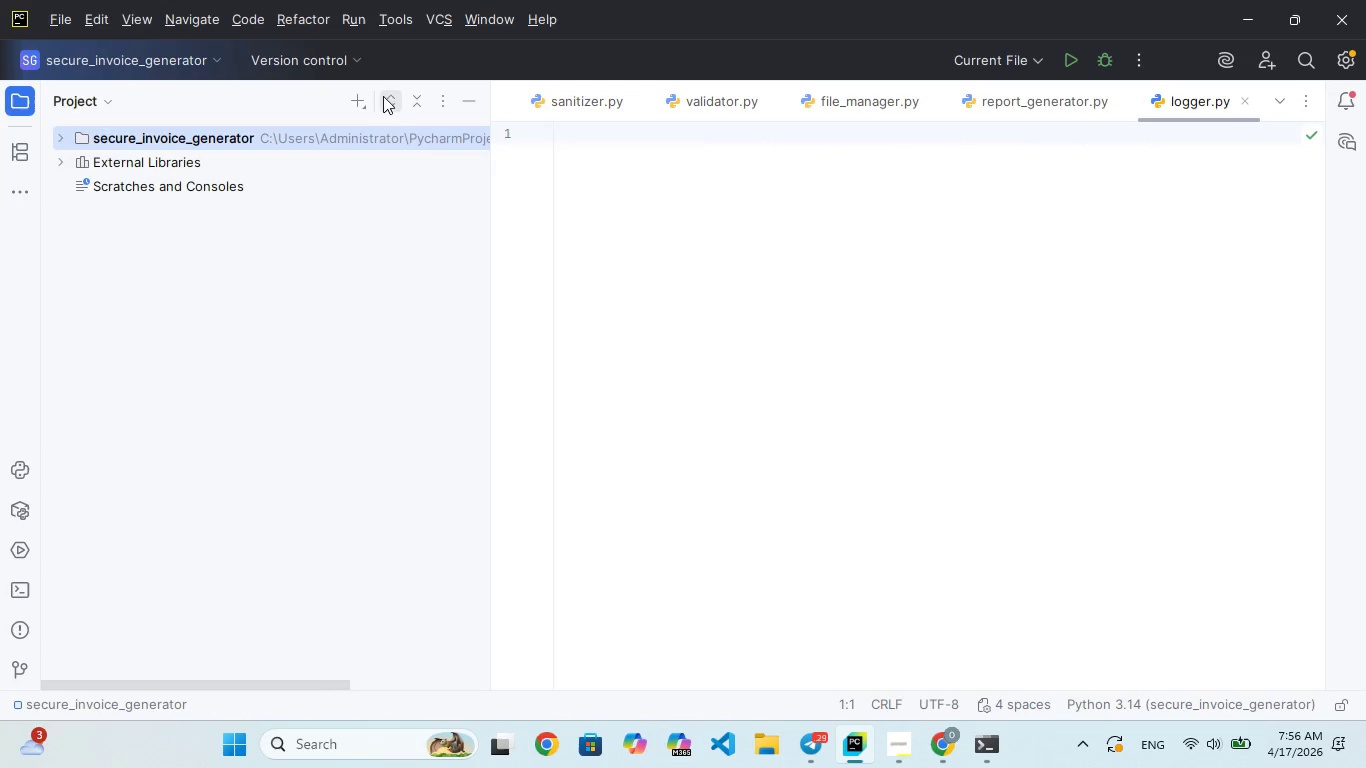 
left_click([368, 106])
 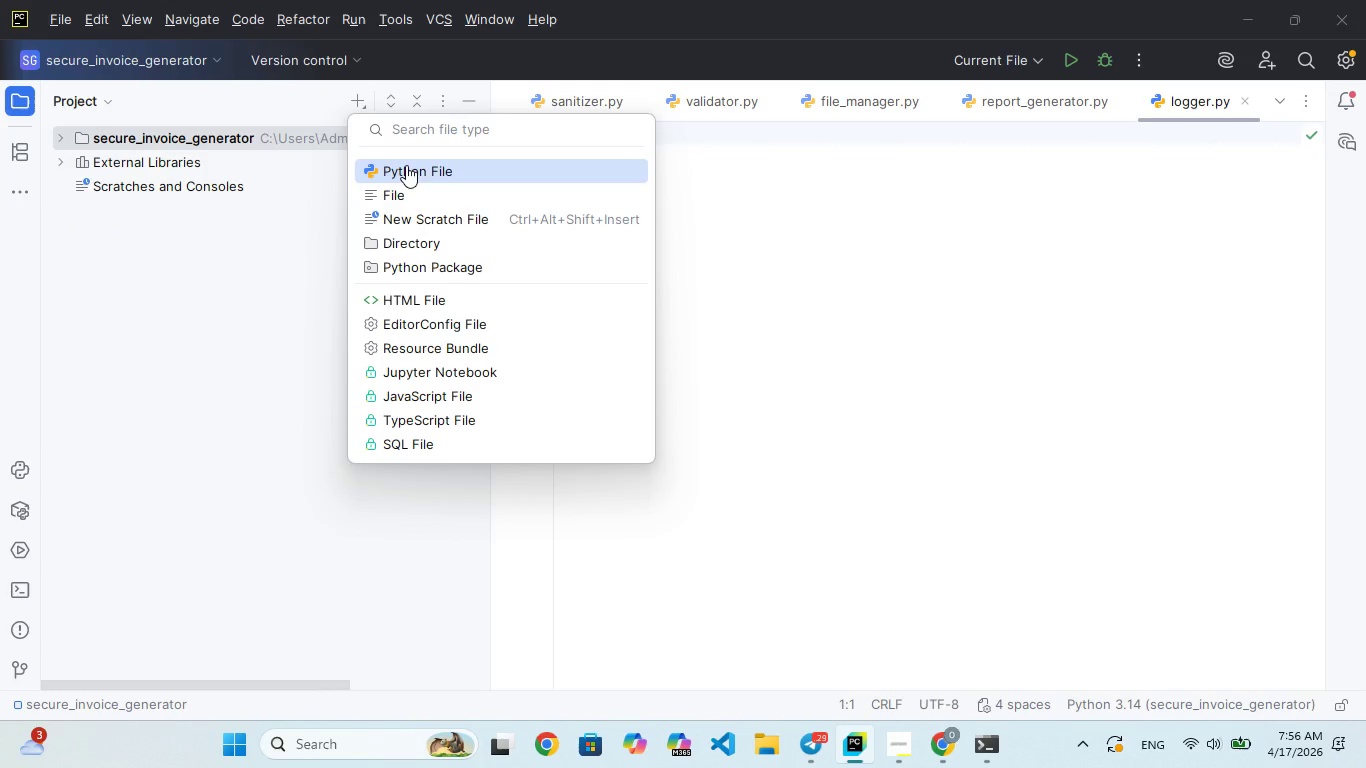 
left_click([406, 165])
 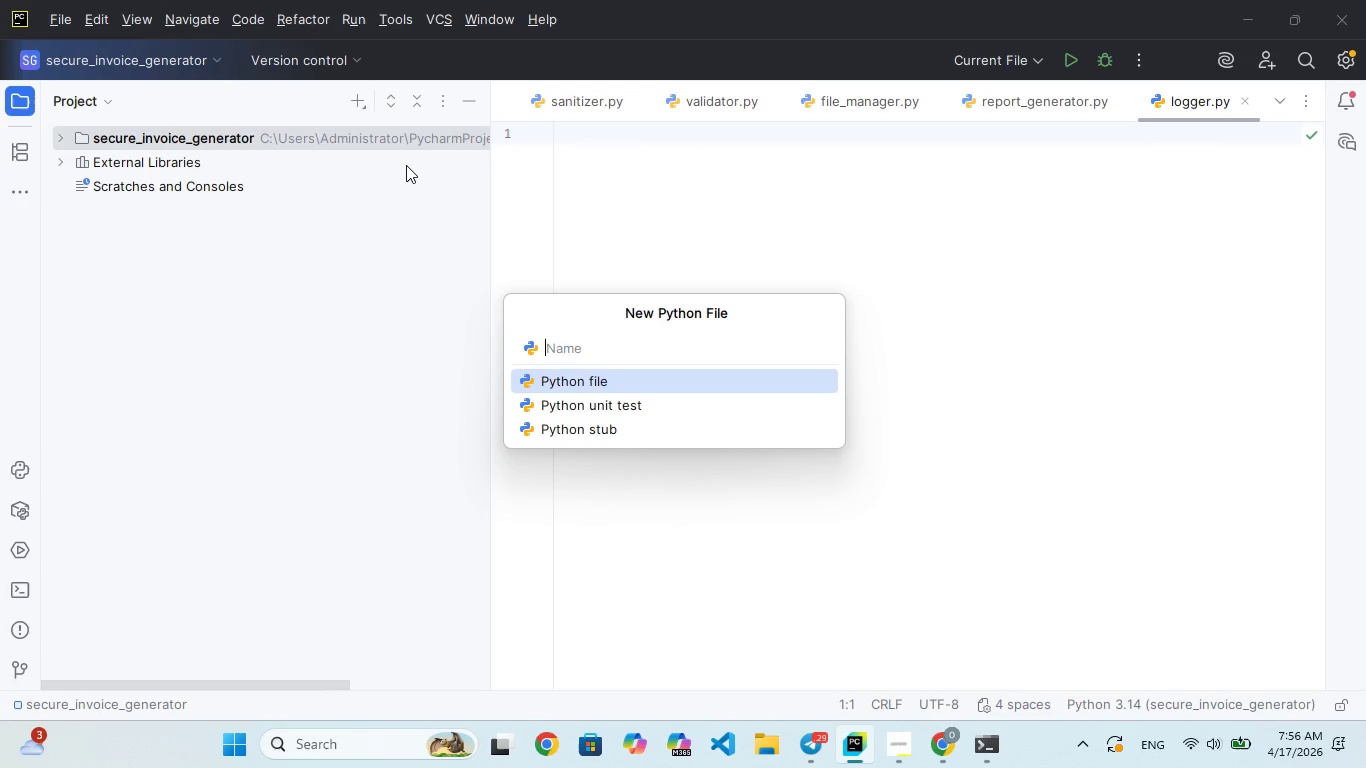 
type(logs)
 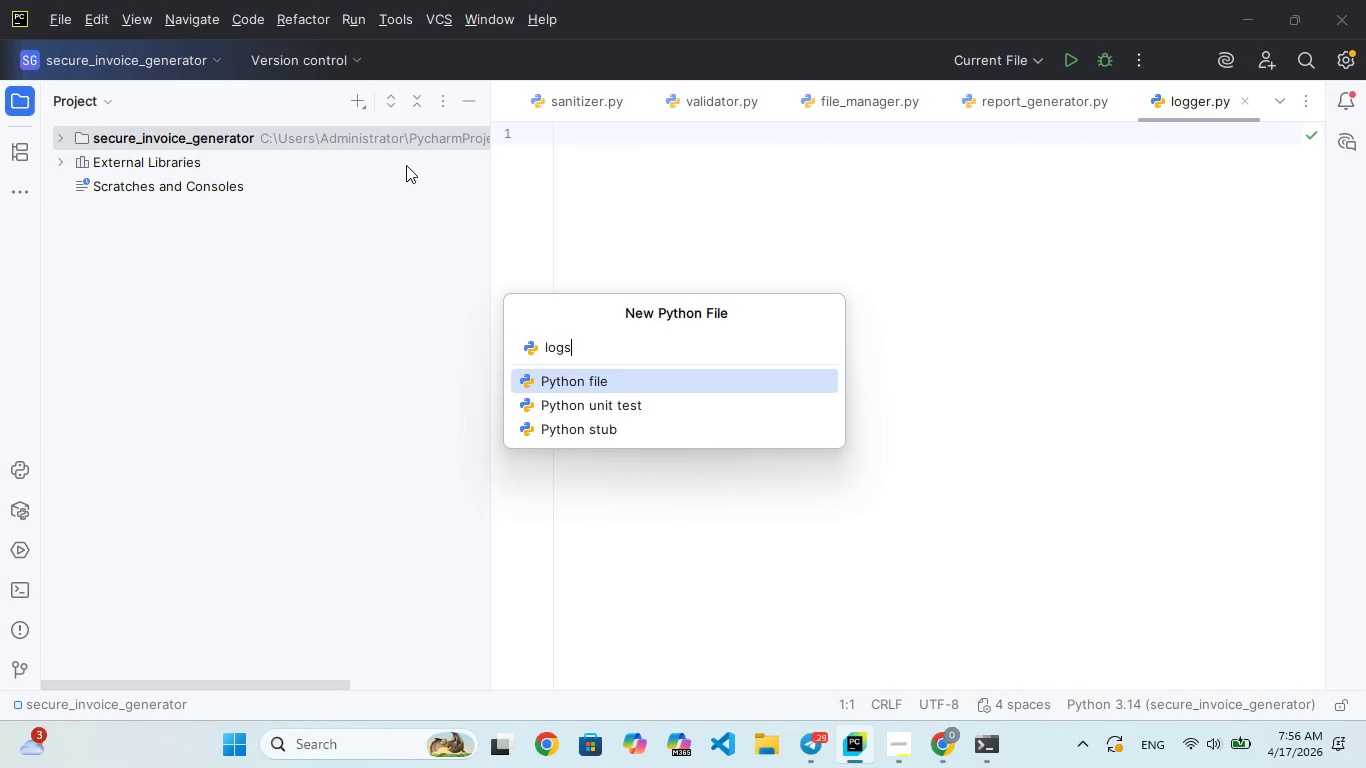 
key(Enter)
 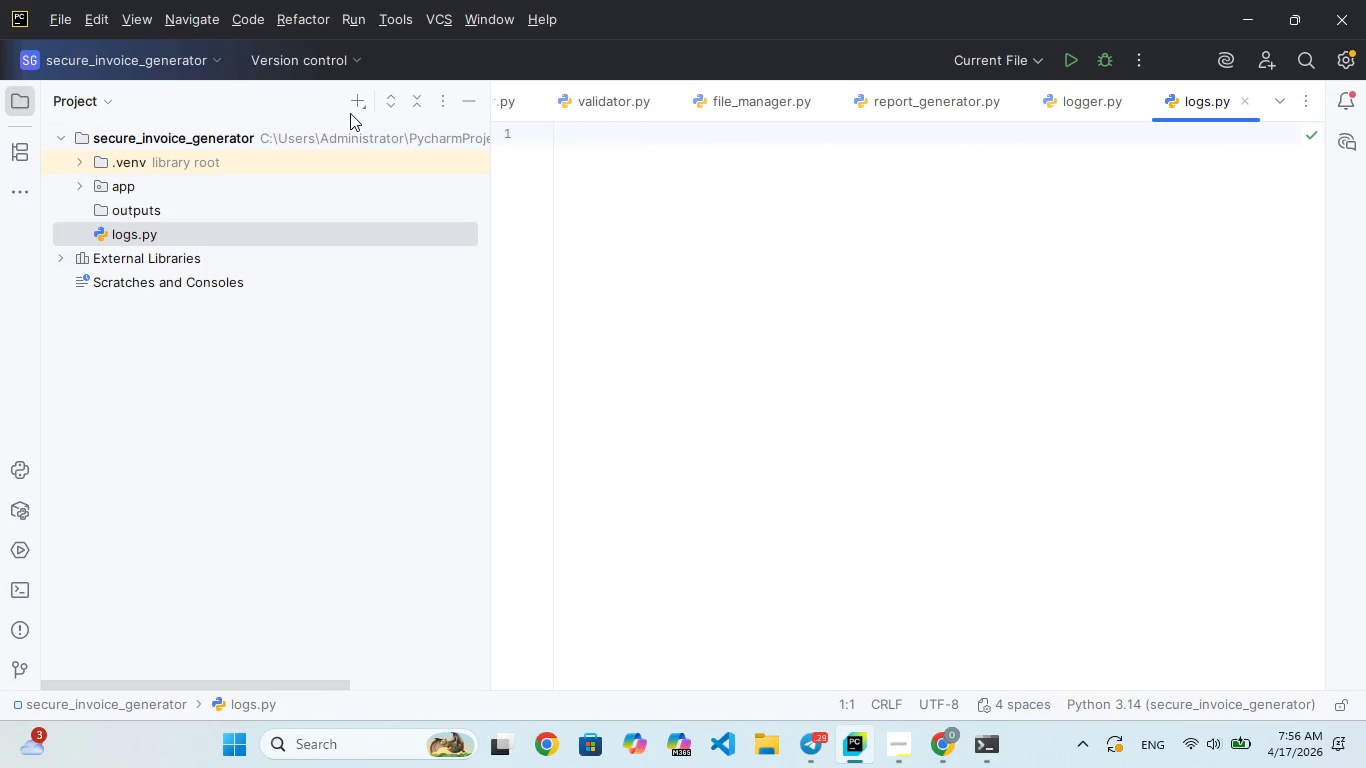 
double_click([343, 128])
 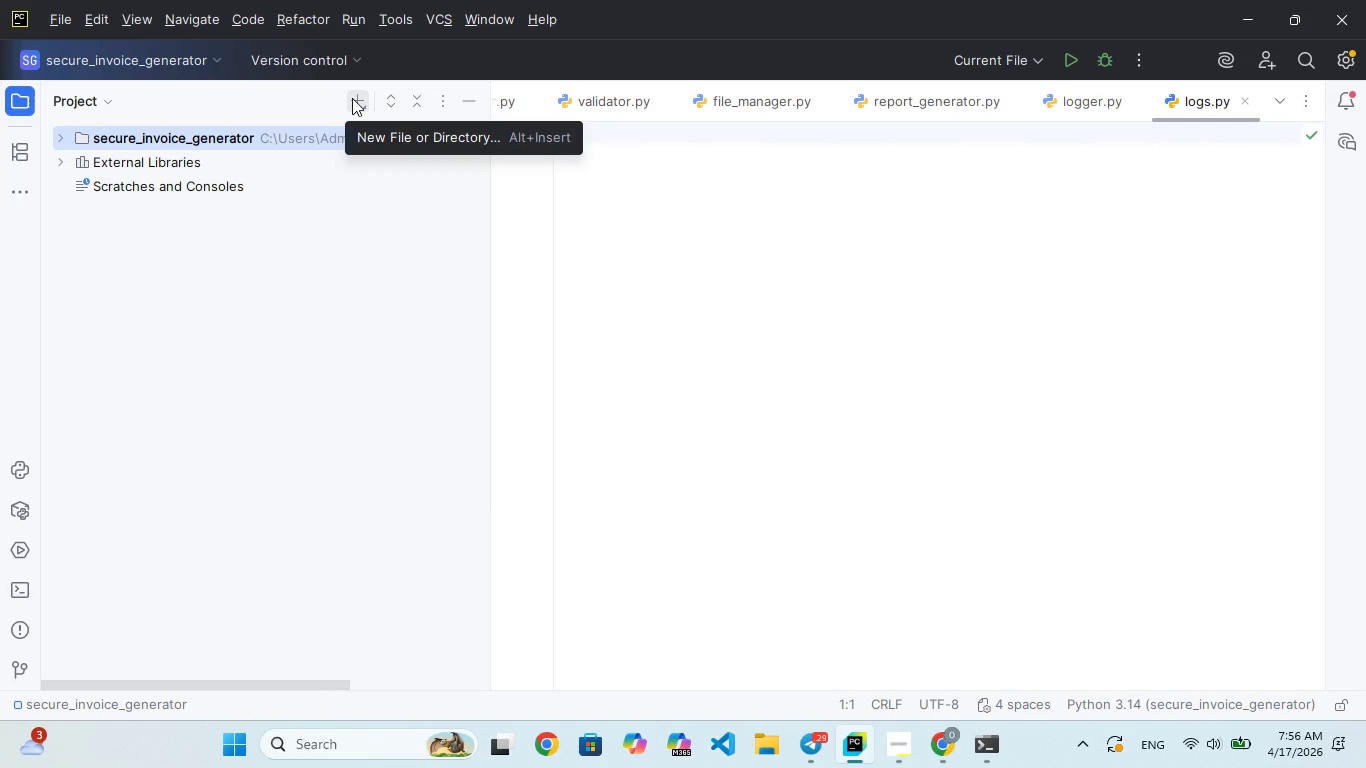 
left_click([352, 98])
 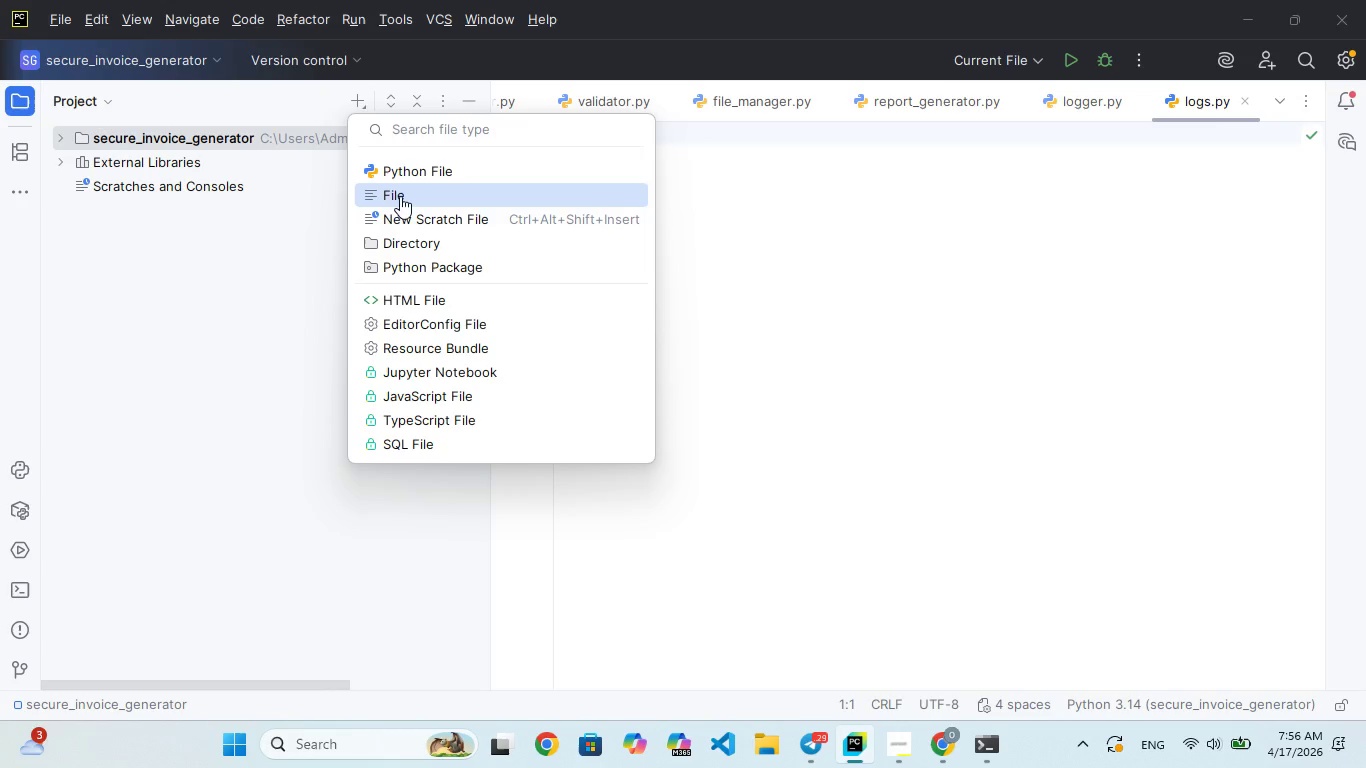 
left_click([399, 177])
 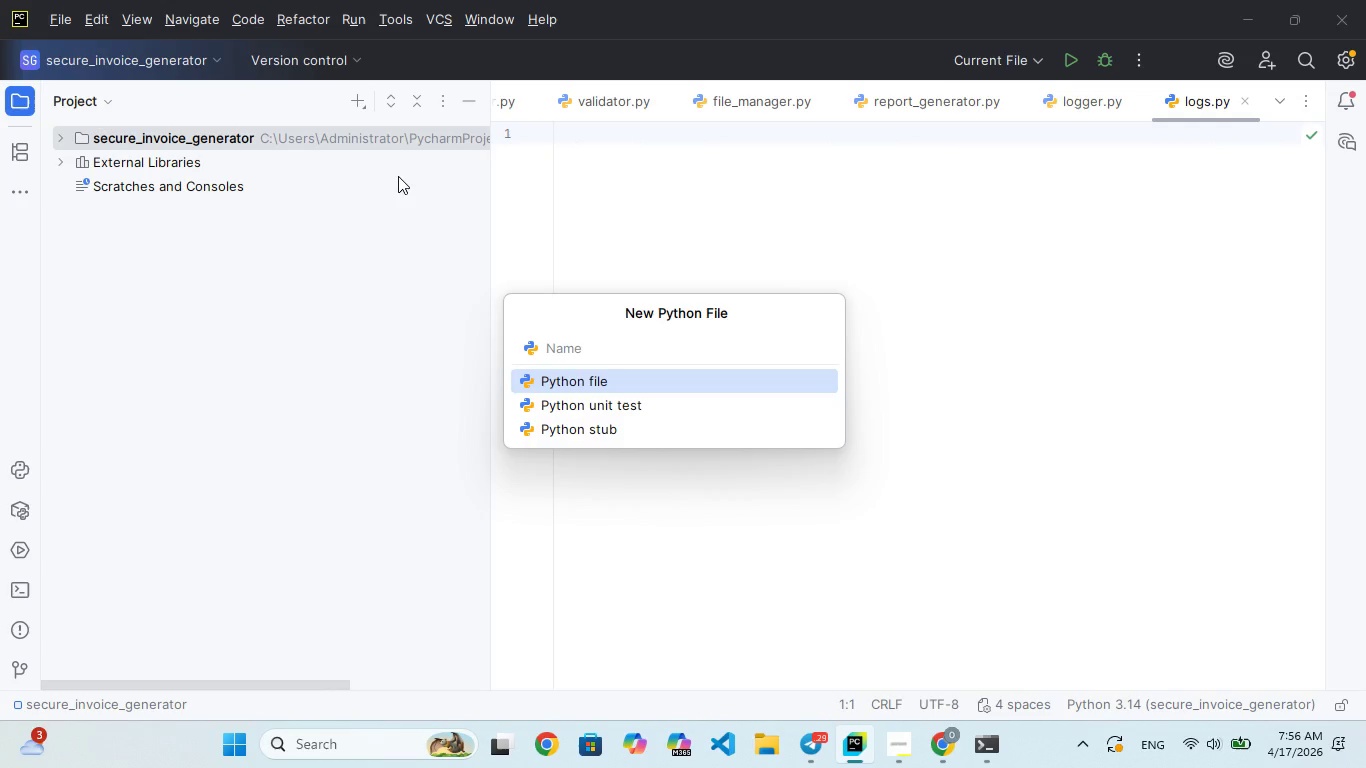 
type(main.p)
 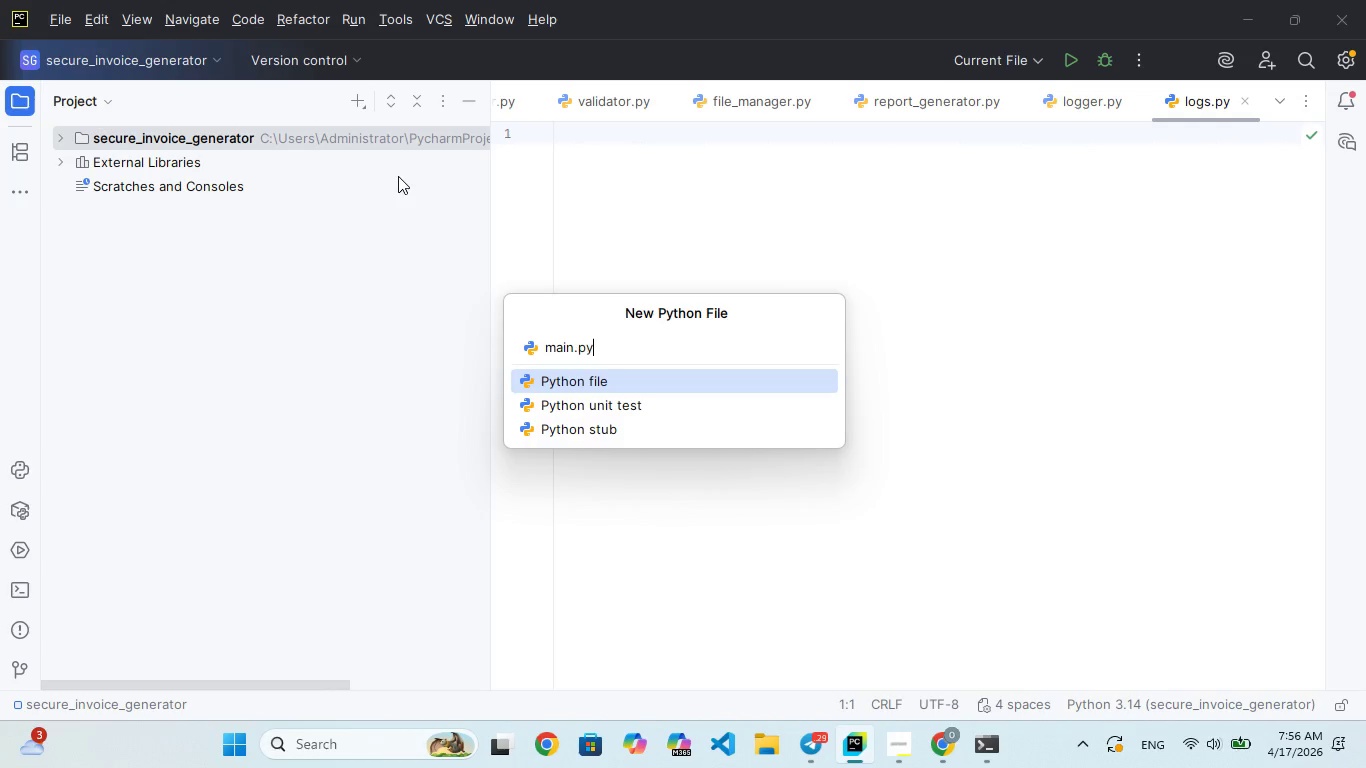 
hold_key(key=Y, duration=0.31)
 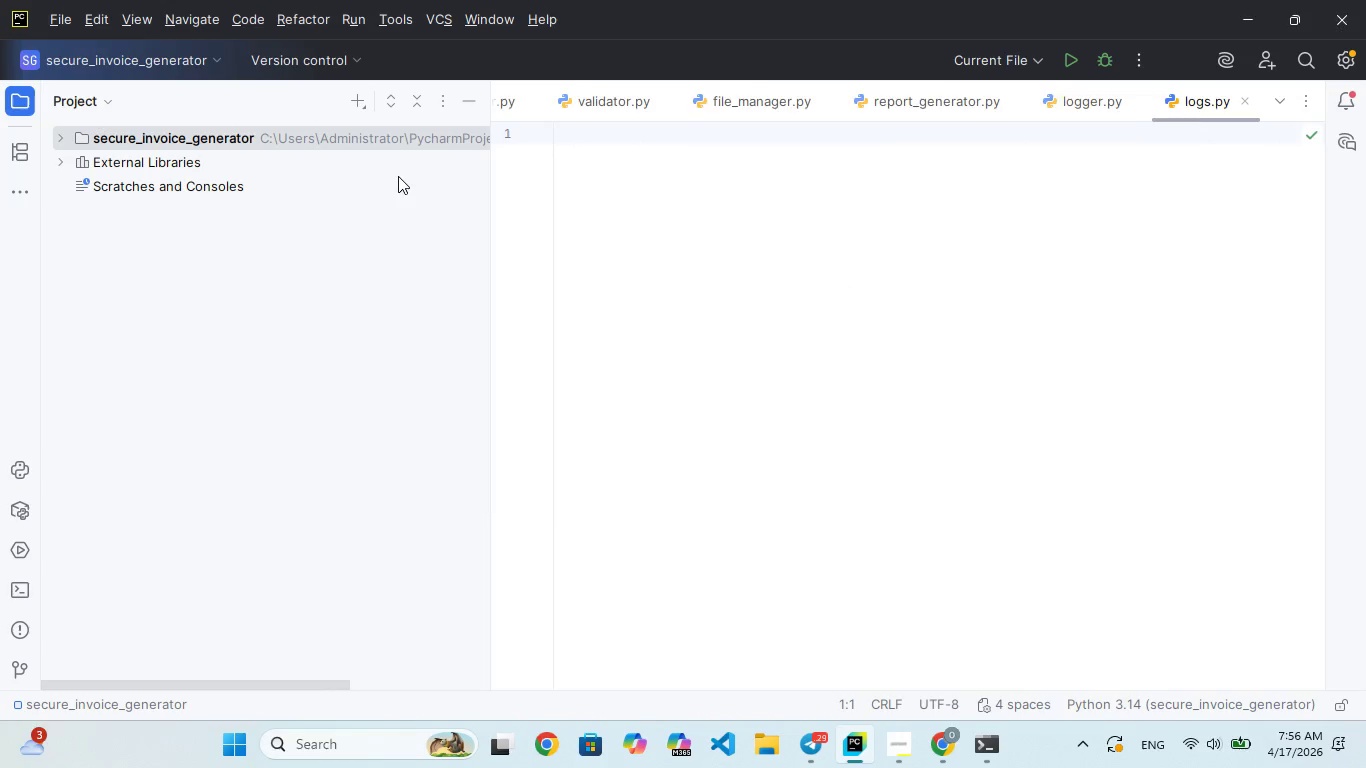 
key(Enter)
 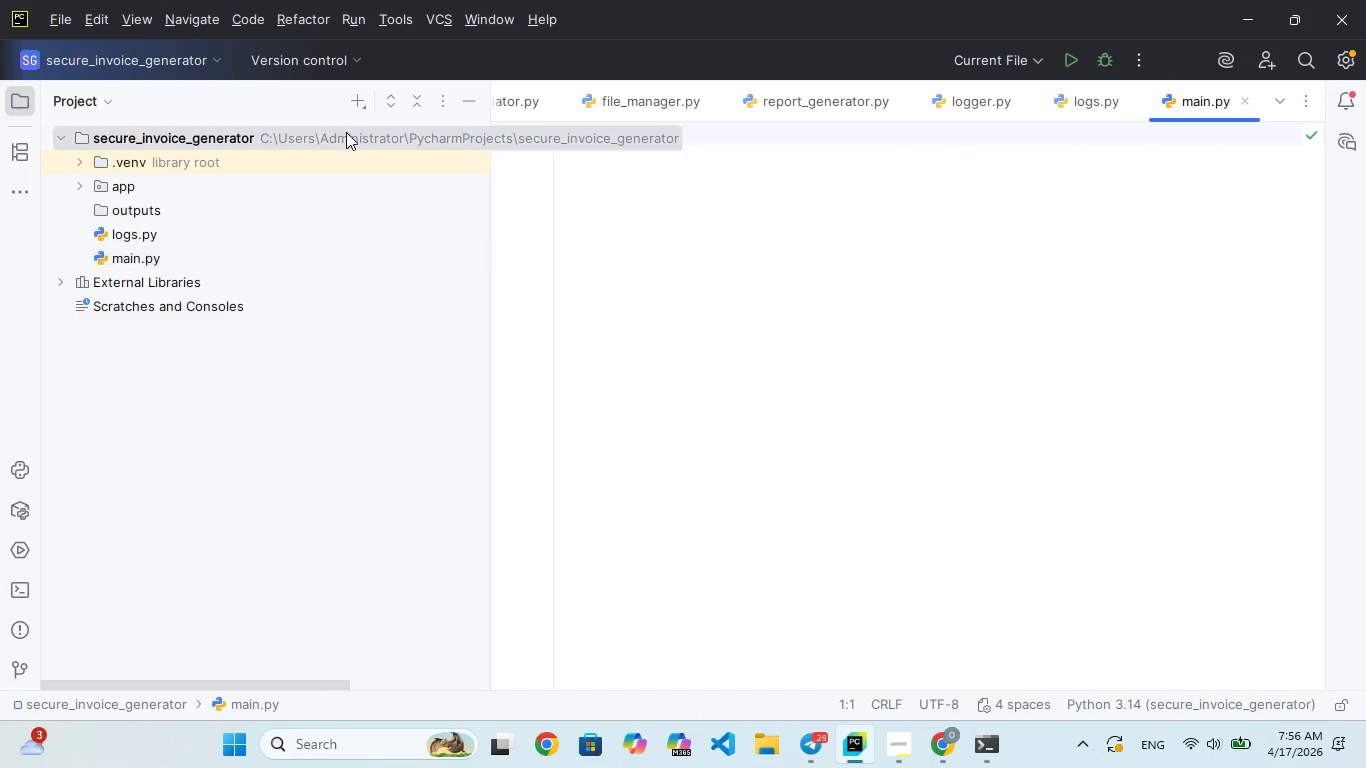 
left_click([348, 102])
 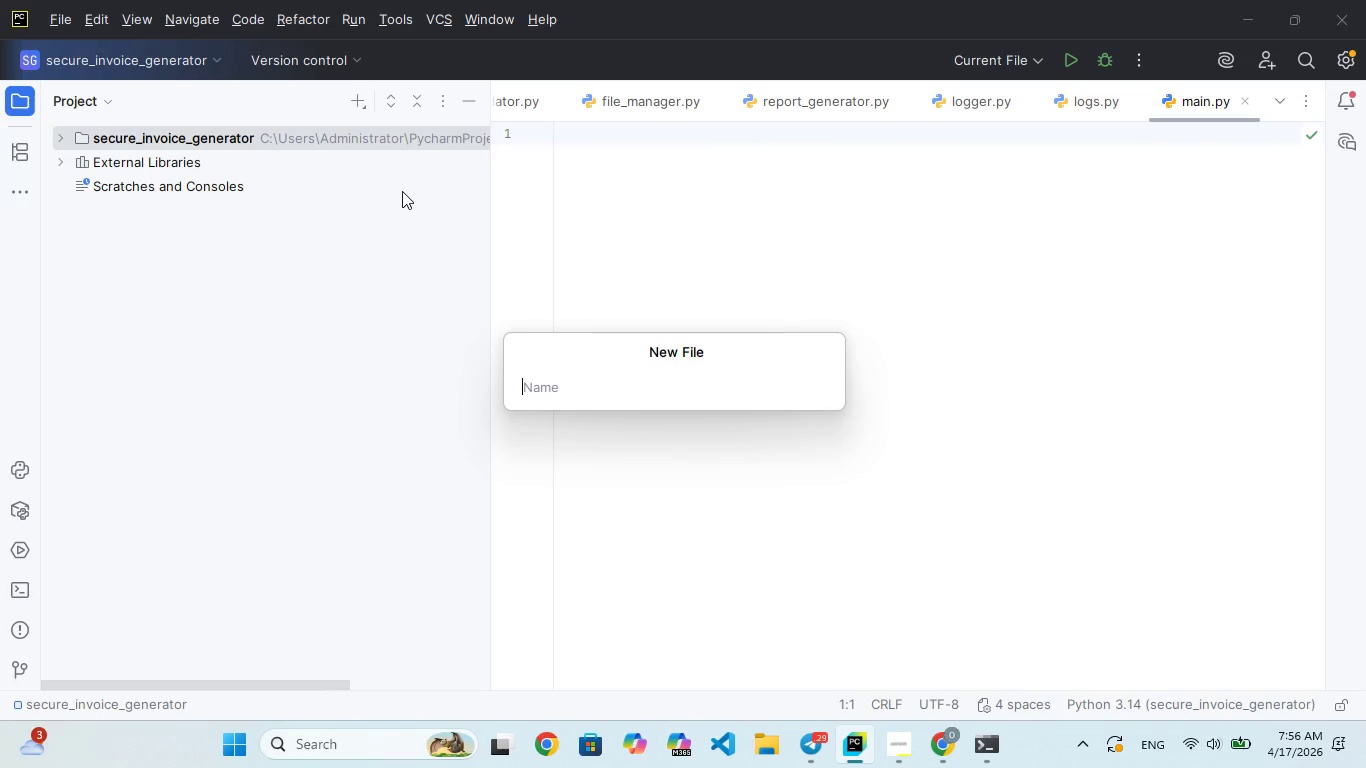 
type(requirements.txt)
 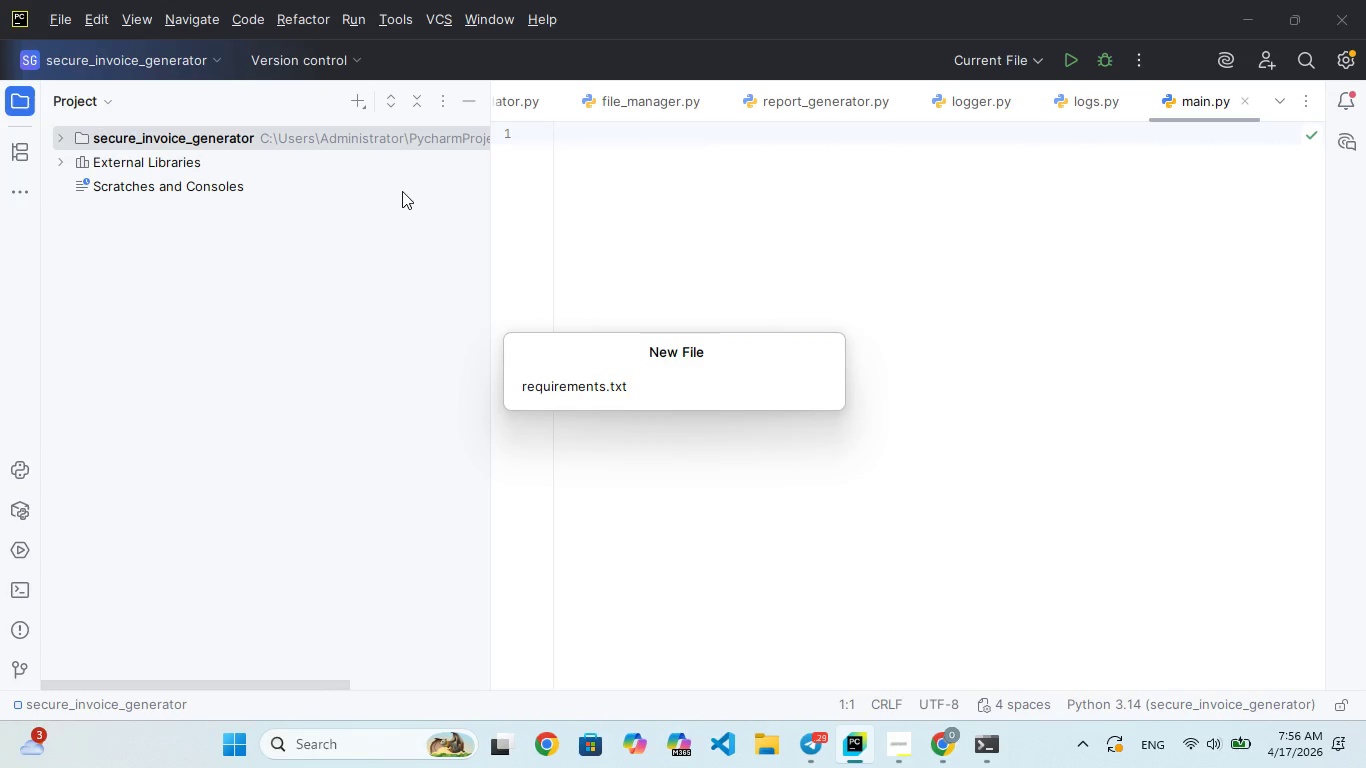 
key(Enter)
 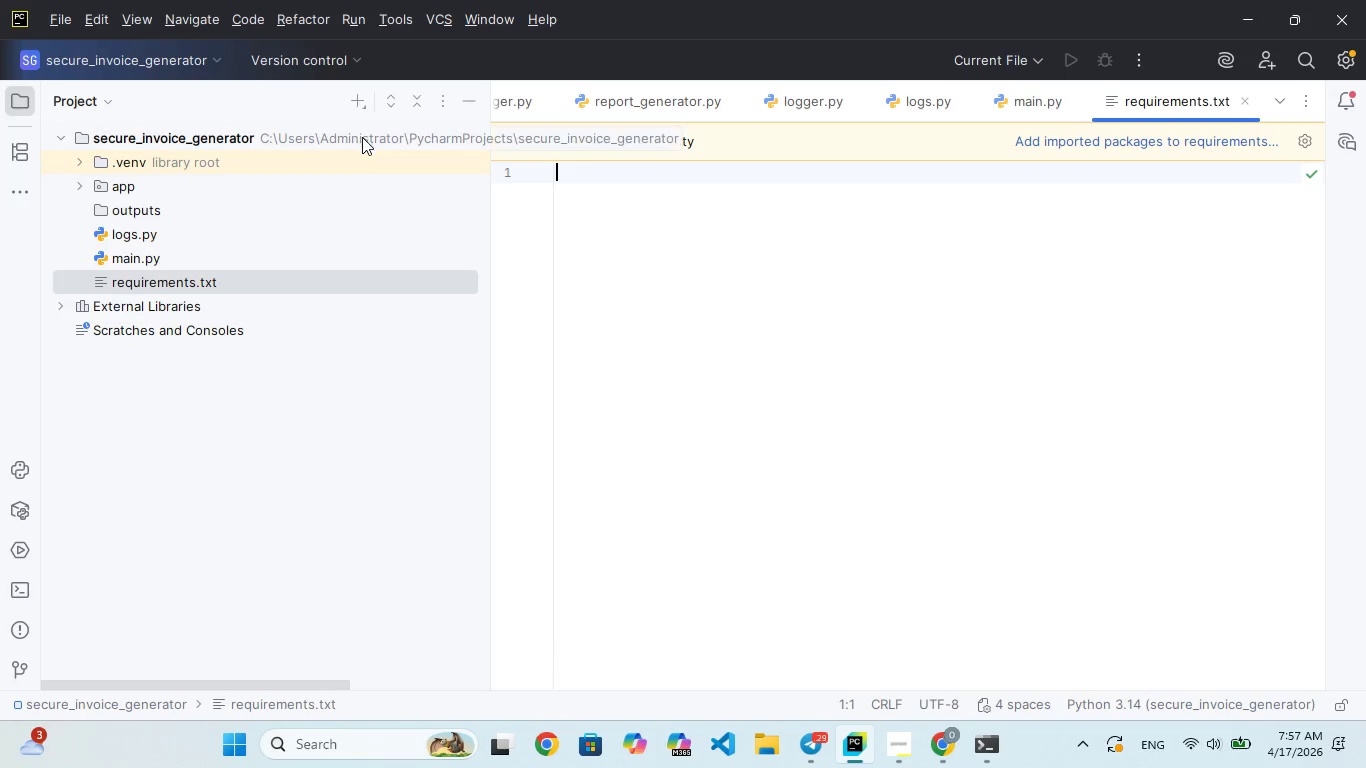 
left_click([361, 135])
 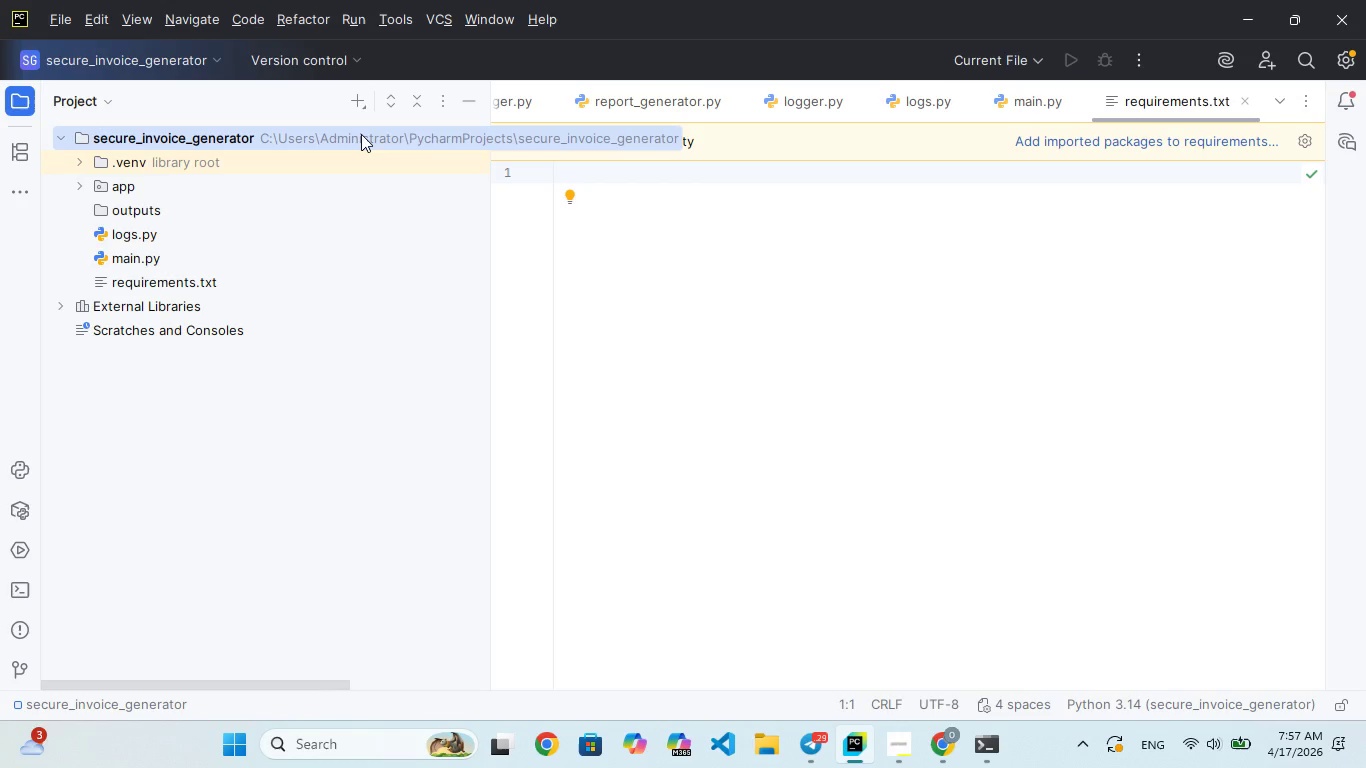 
left_click([361, 134])
 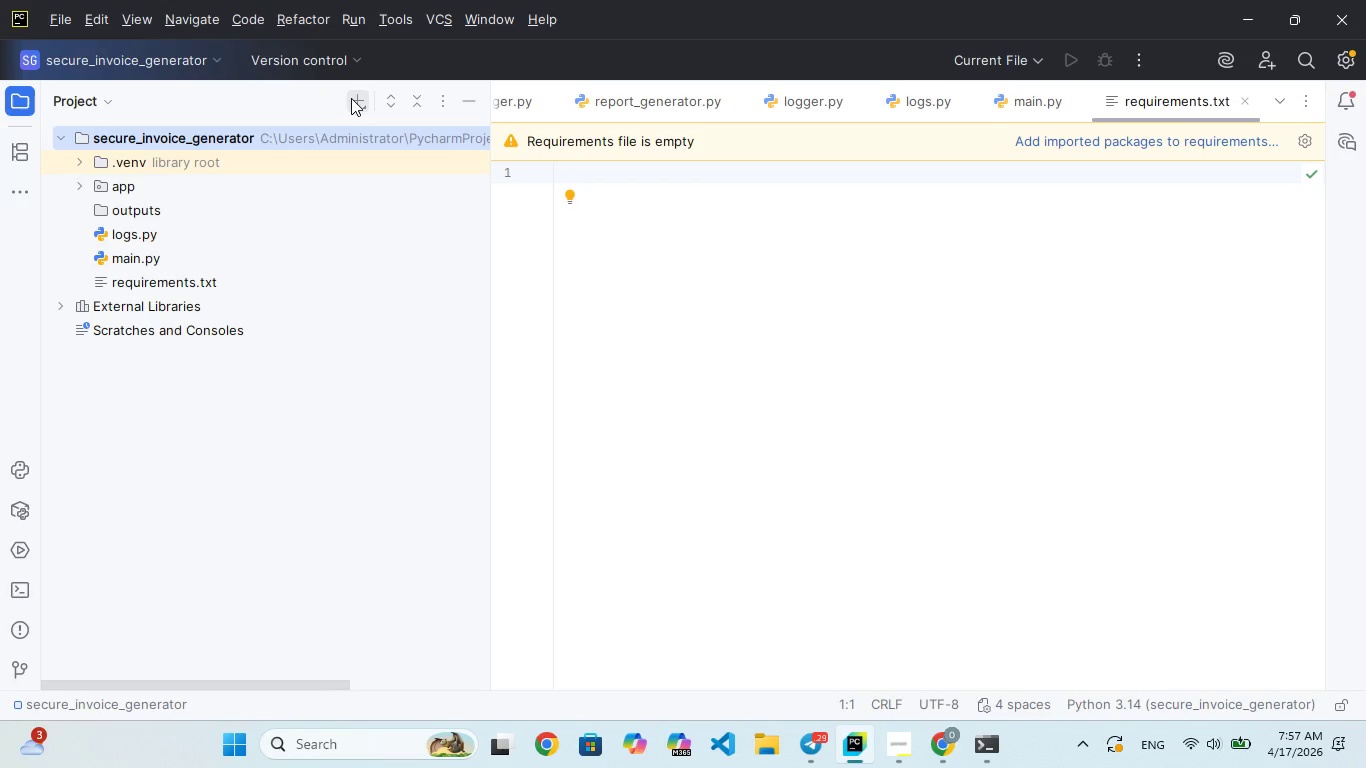 
left_click([353, 104])
 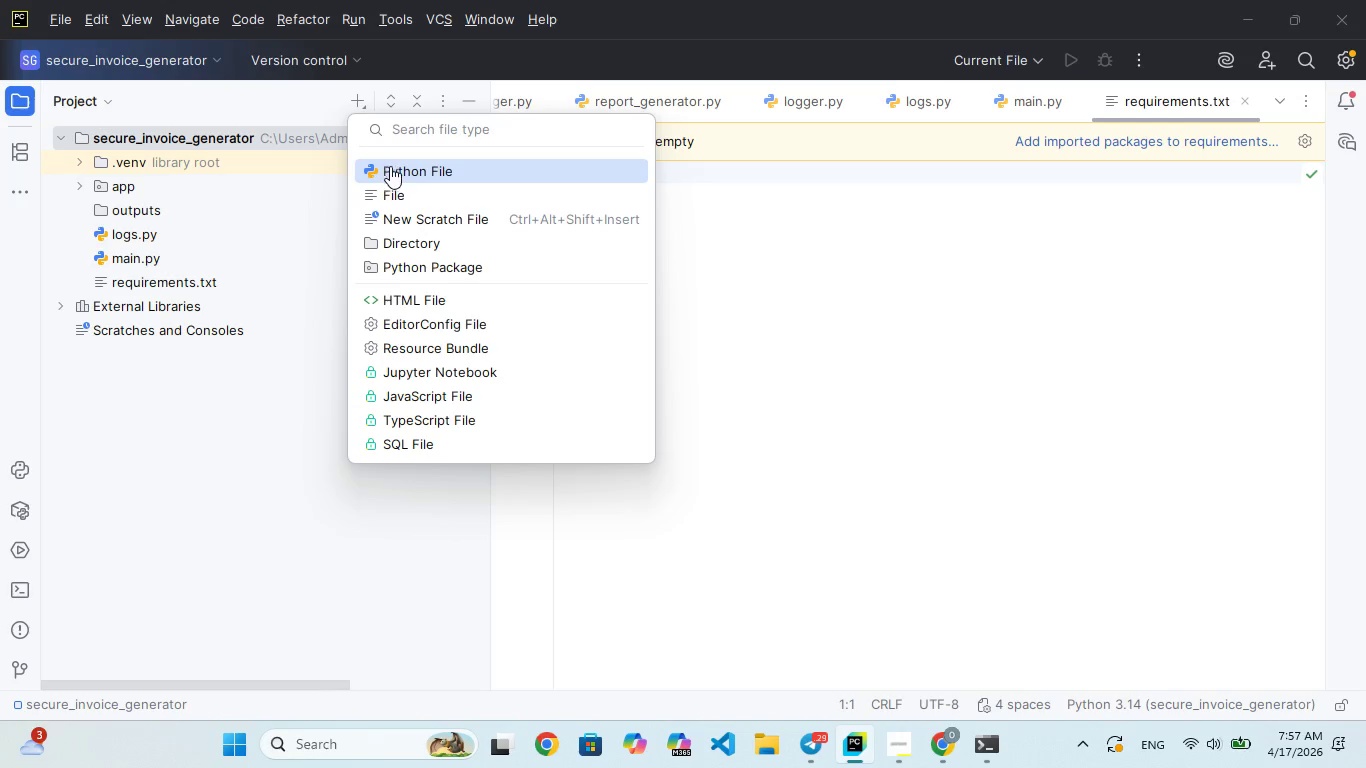 
left_click([403, 195])
 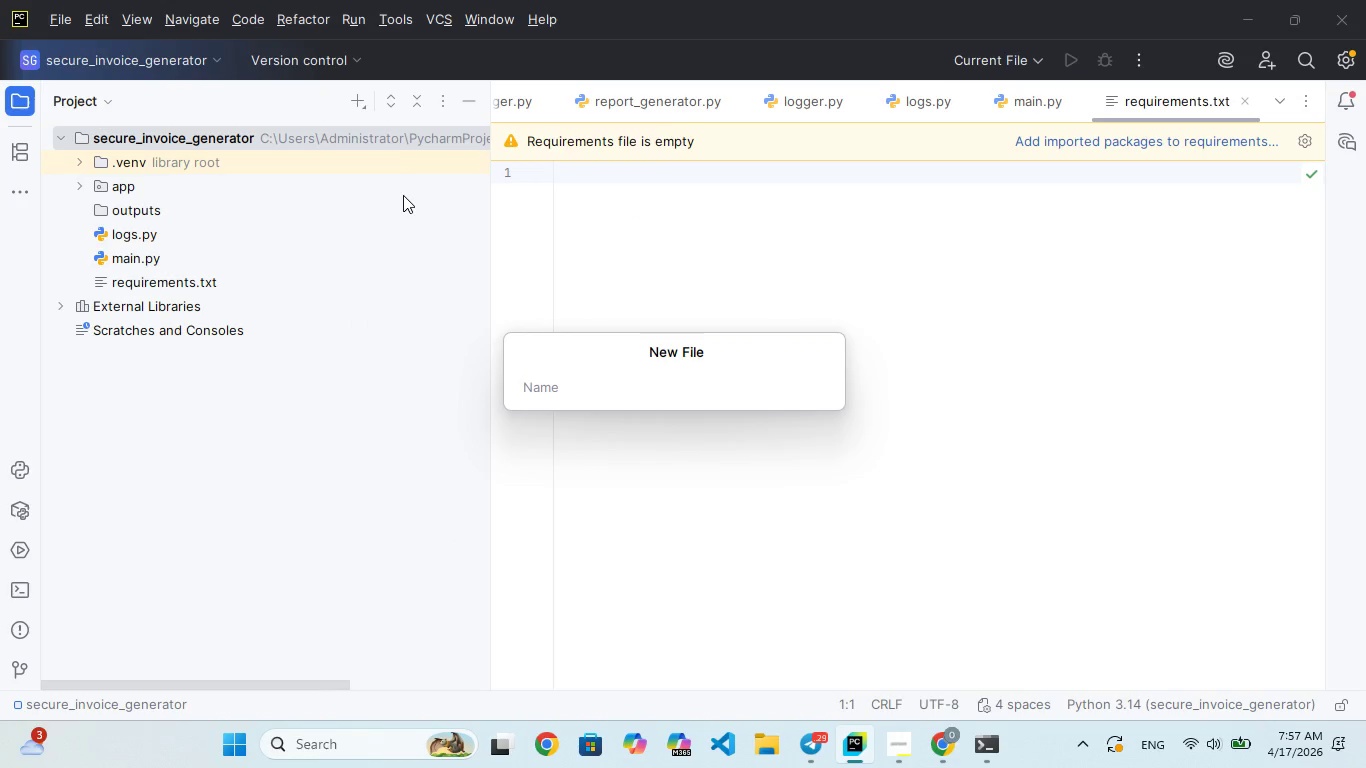 
type(READE.md)
 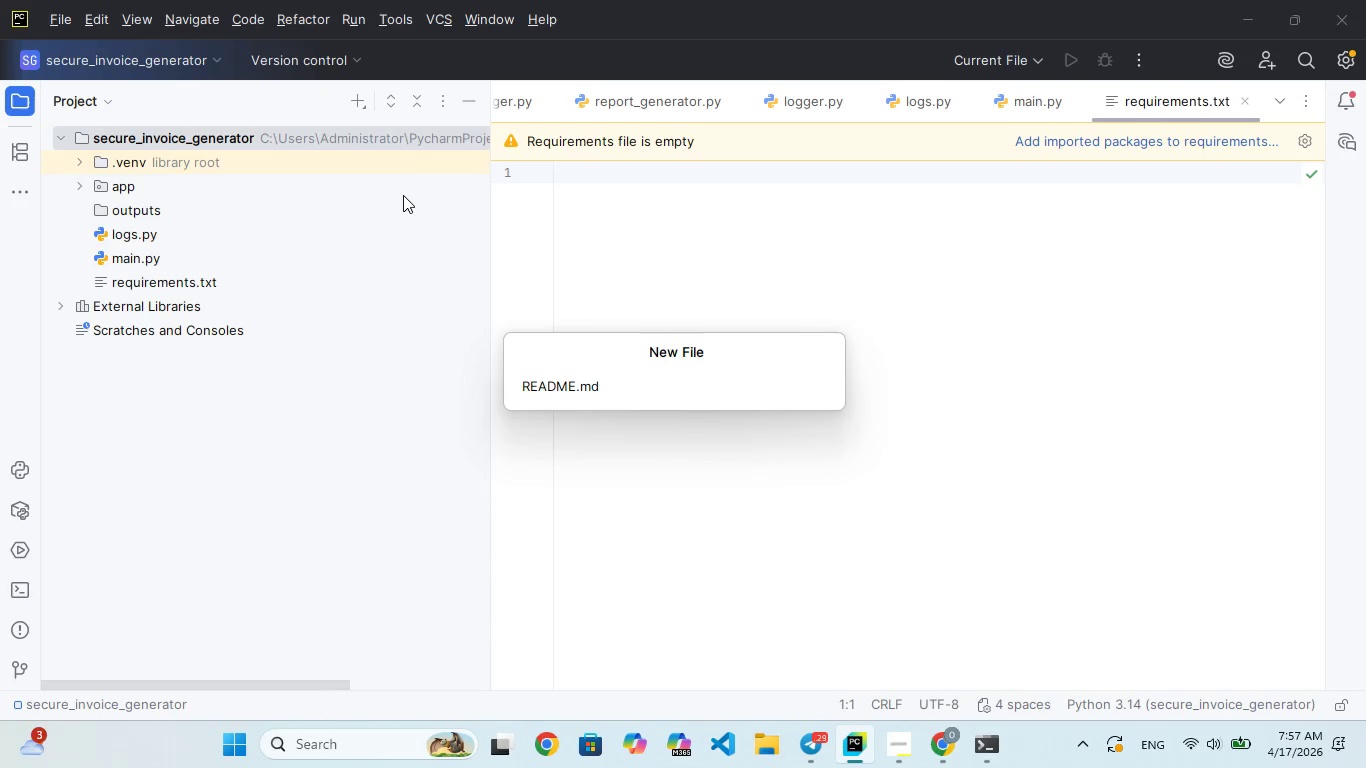 
key(Enter)
 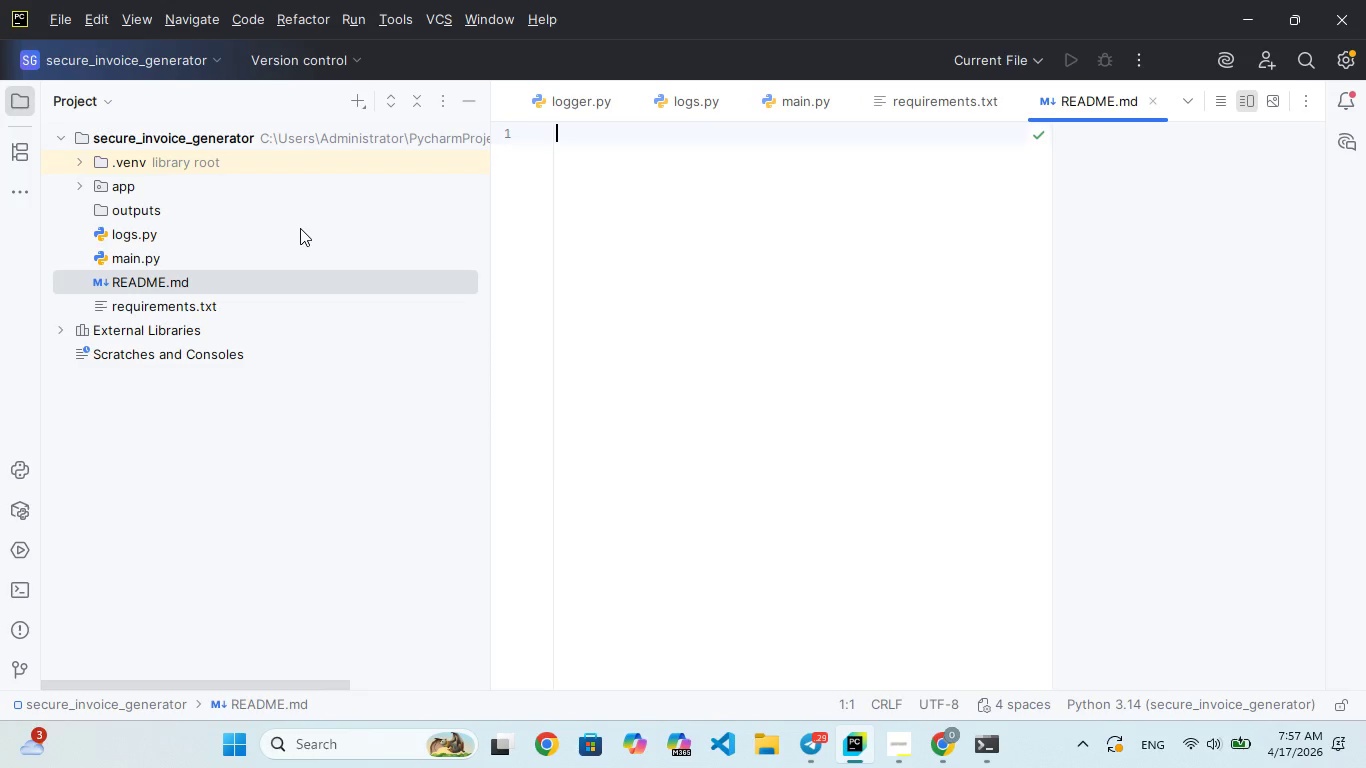 
wait(9.59)
 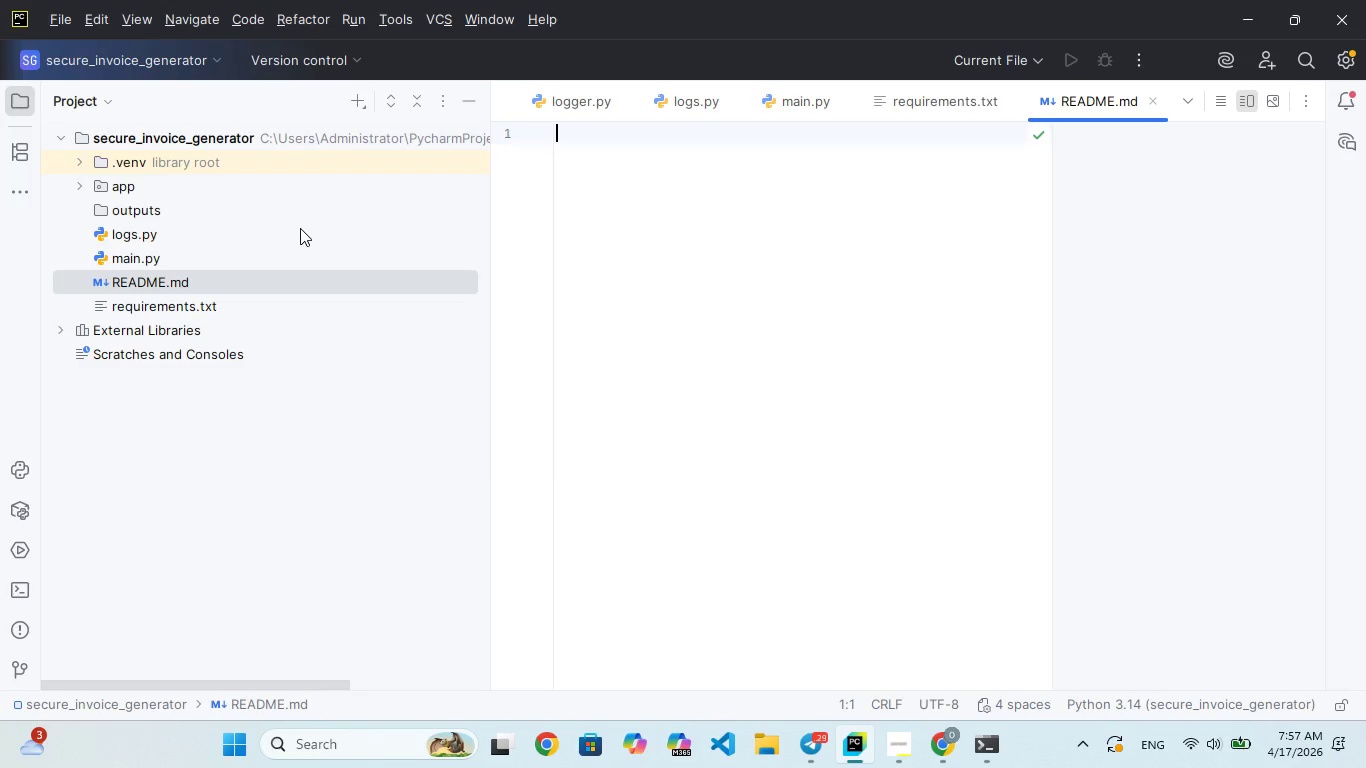 
double_click([138, 183])
 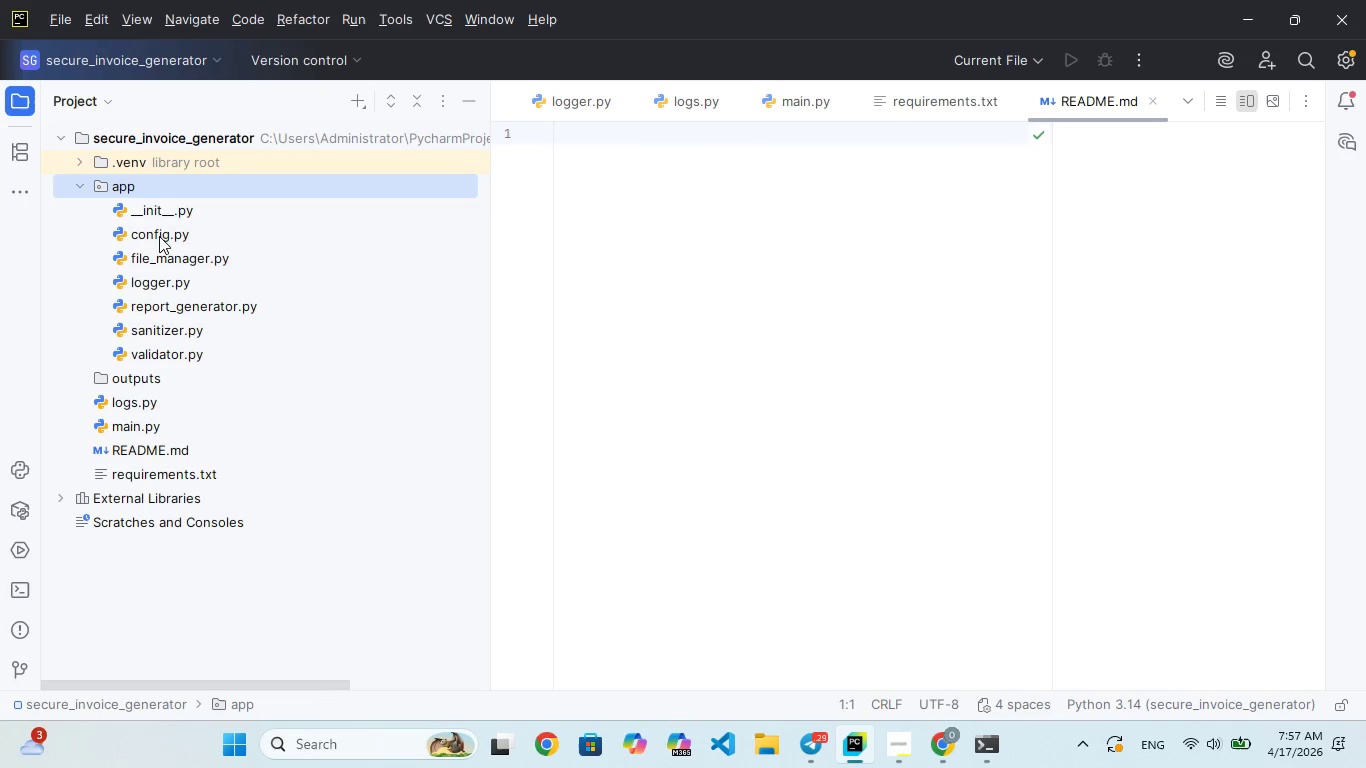 
double_click([159, 235])
 